 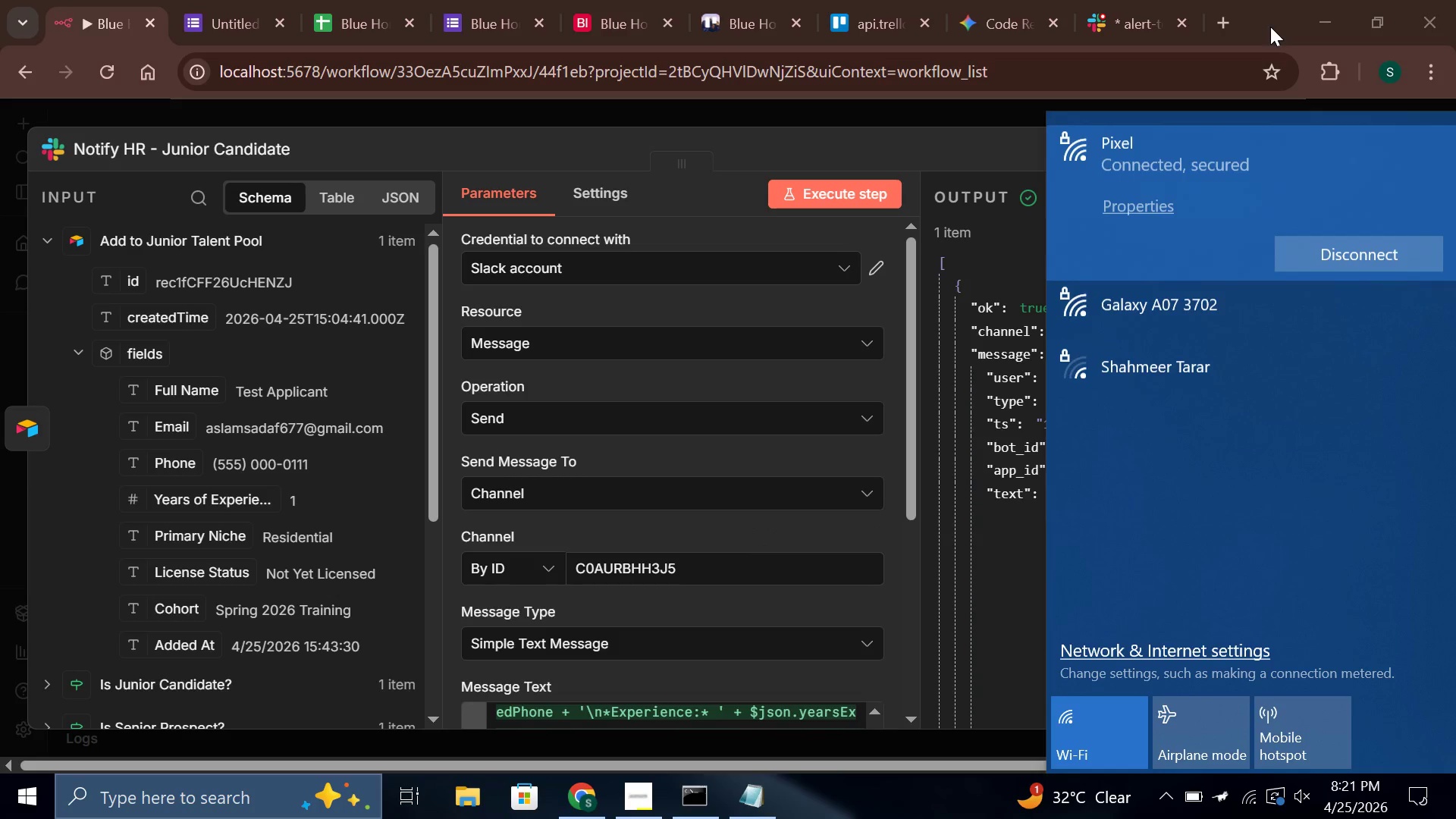 
left_click([1354, 379])
 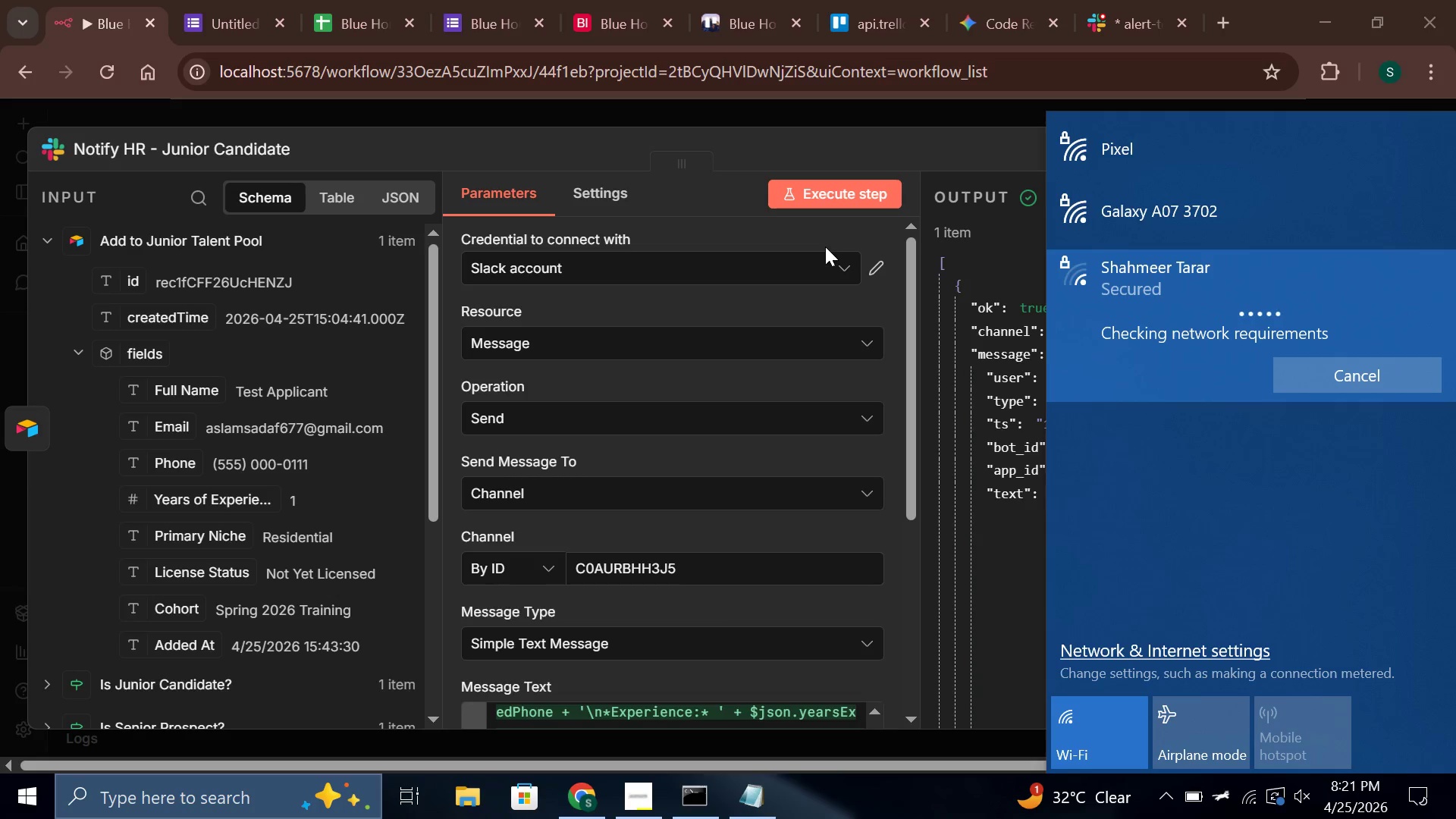 
wait(7.47)
 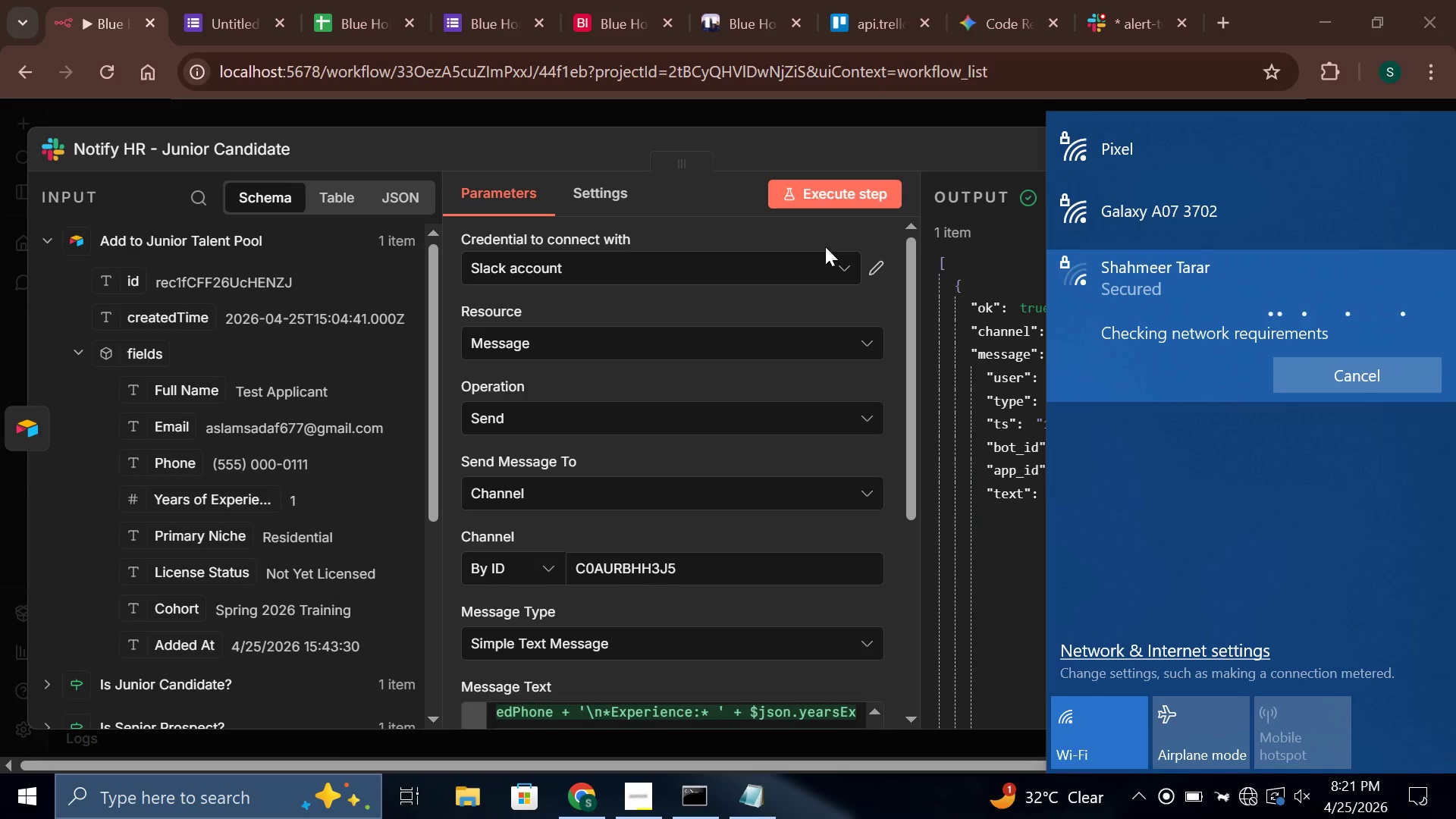 
left_click([788, 156])
 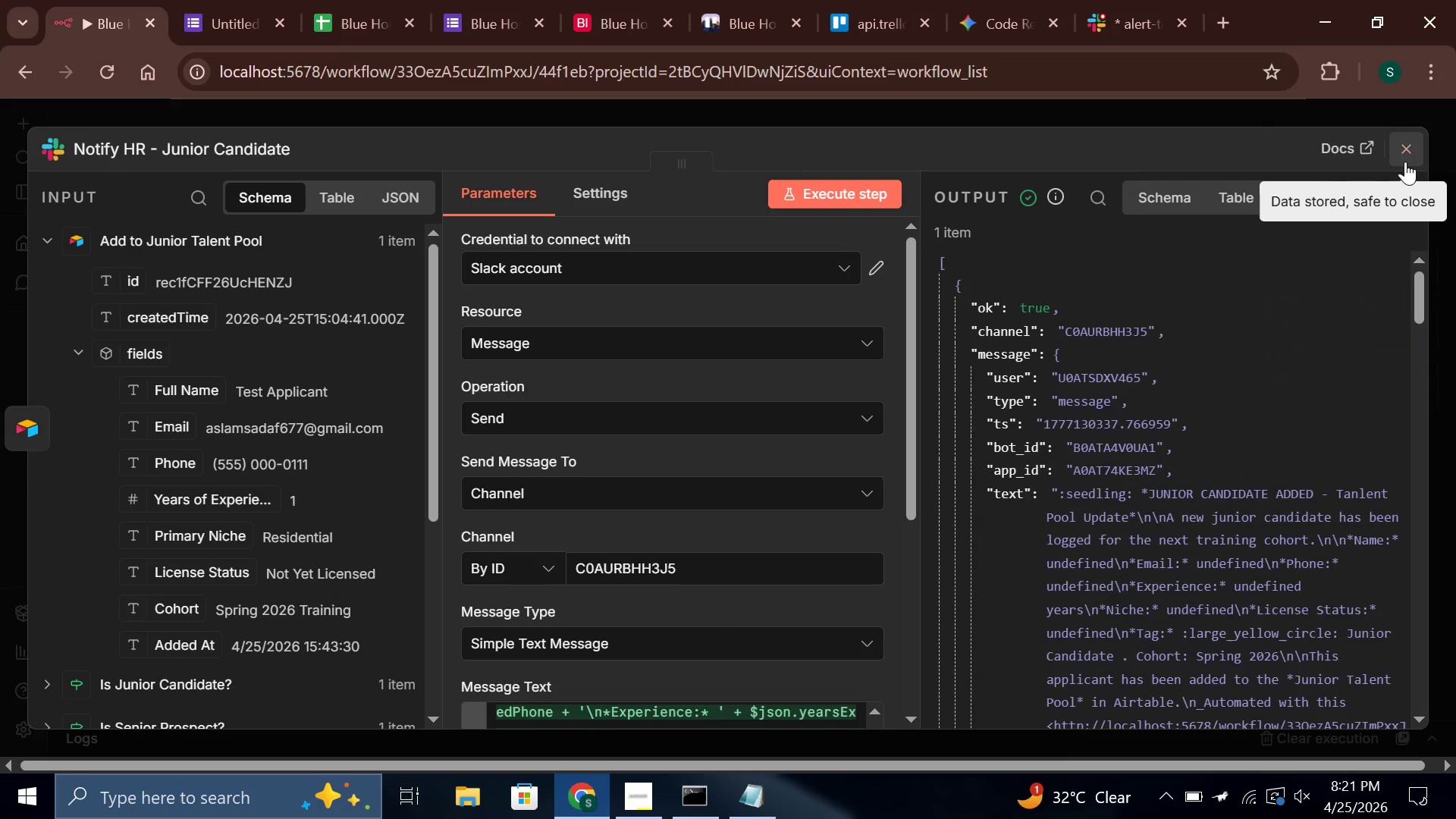 
left_click([1405, 162])
 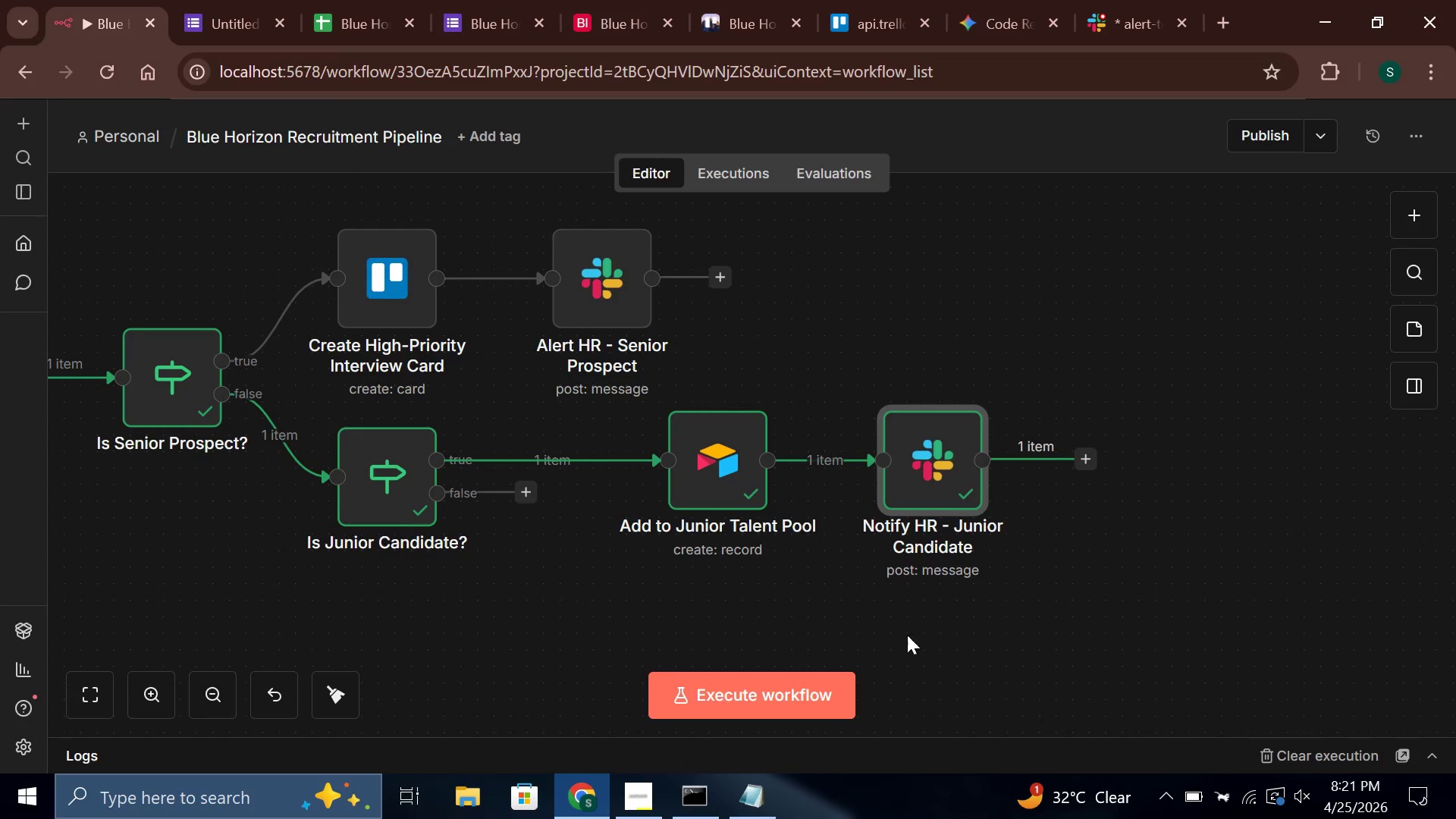 
hold_key(key=ControlLeft, duration=0.56)
scroll: coordinate [733, 613], scroll_direction: down, amount: 4.0
 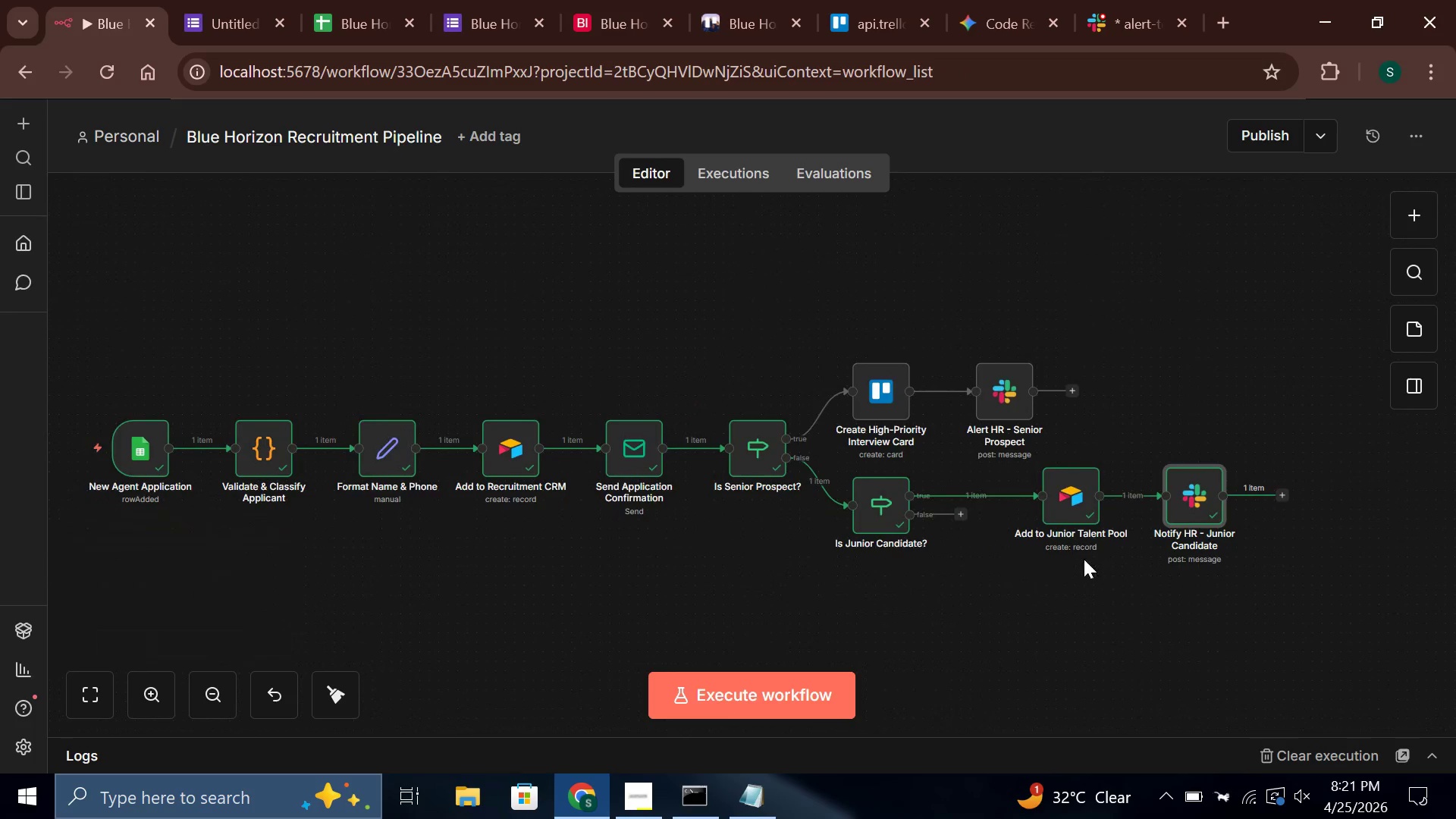 
double_click([1145, 538])
 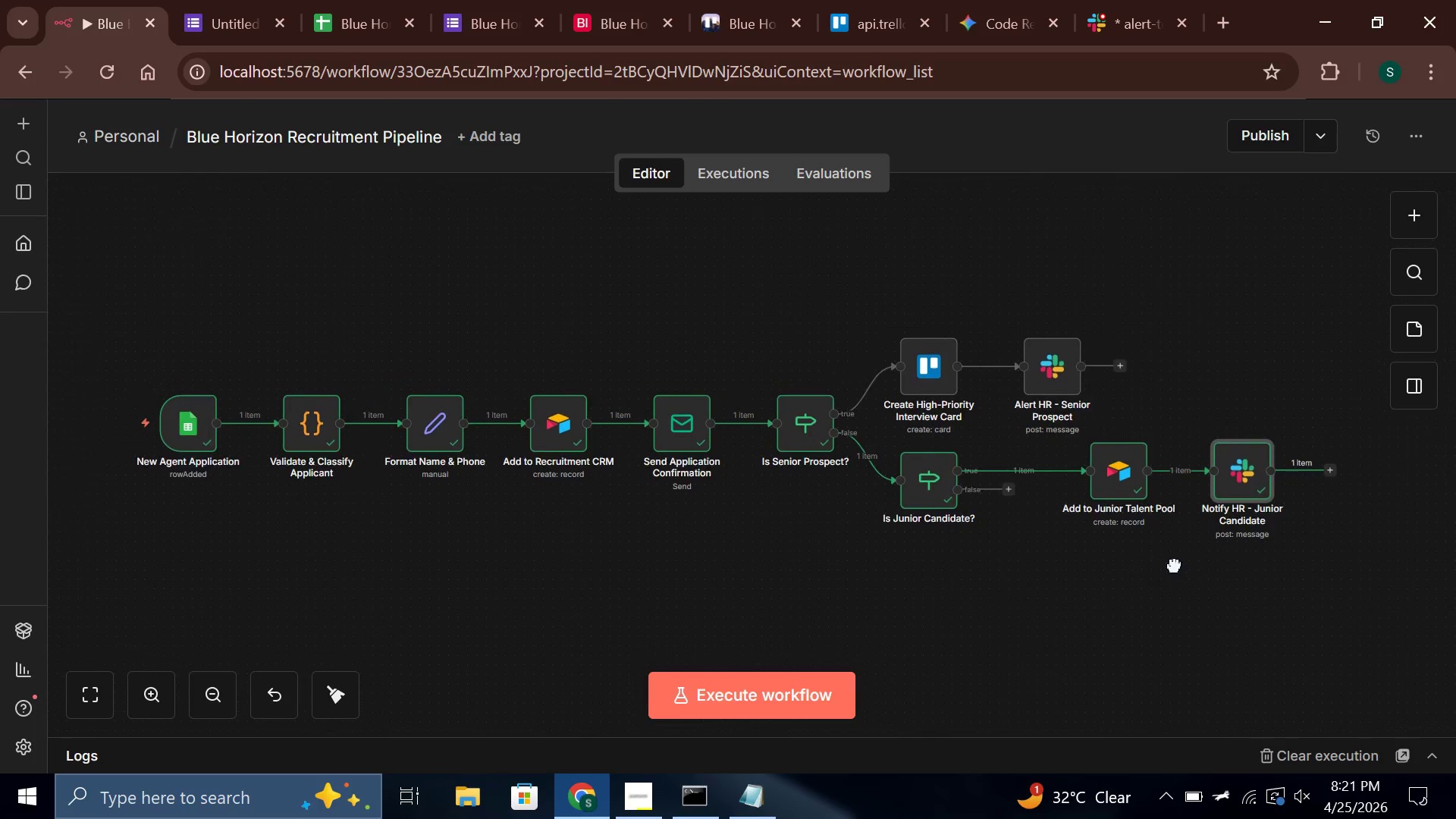 
middle_click([1206, 562])
 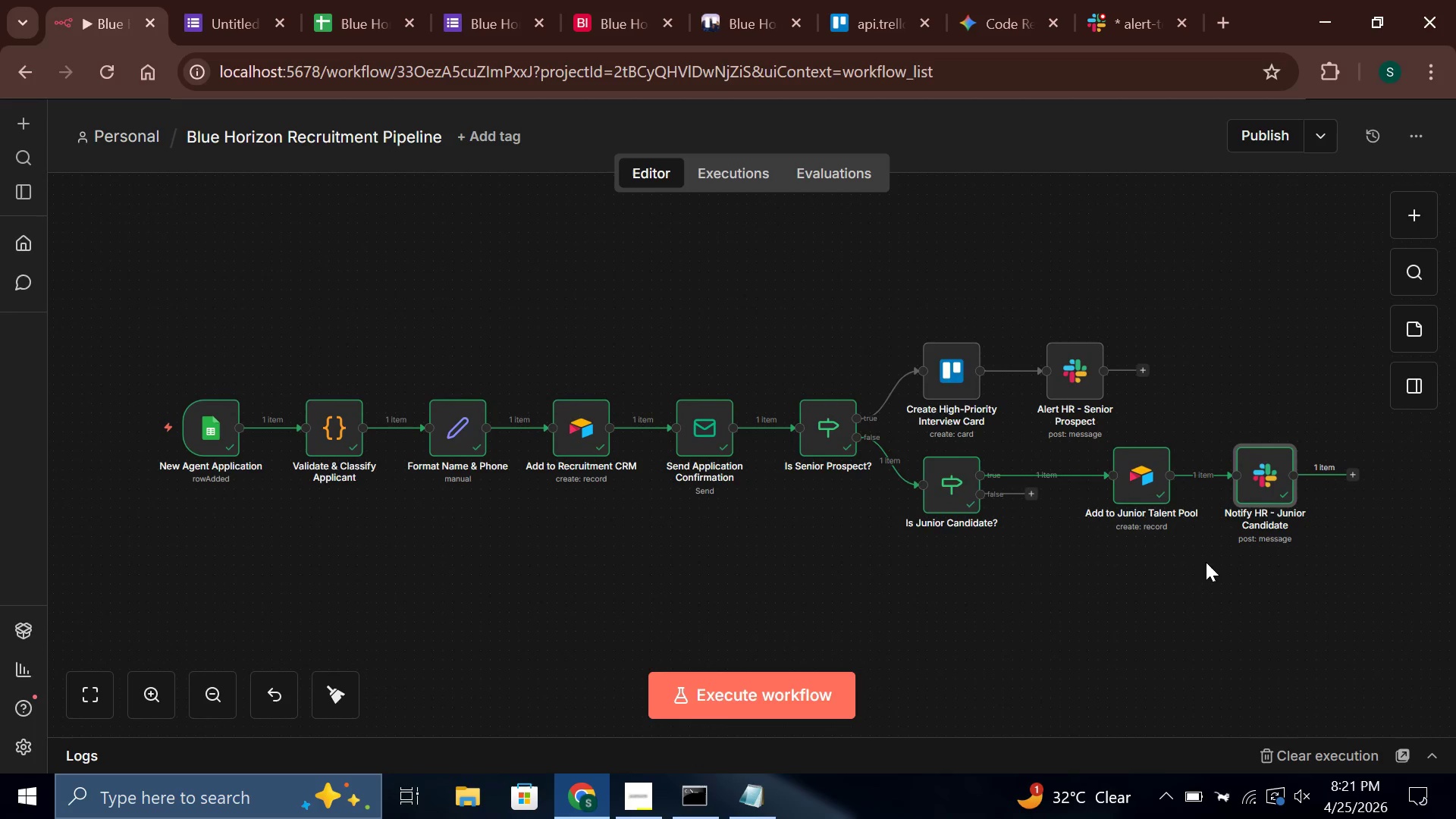 
hold_key(key=ControlLeft, duration=0.47)
 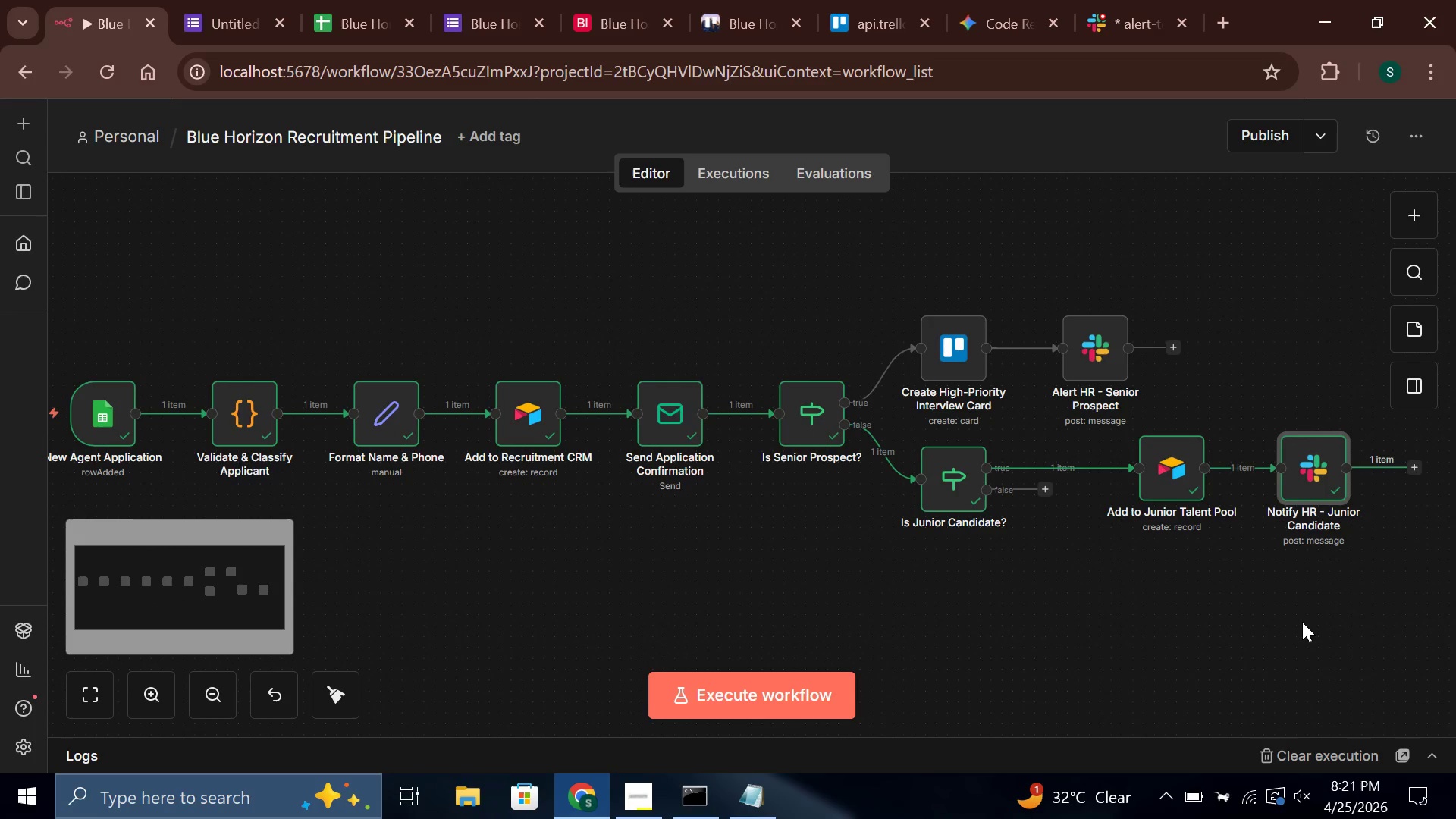 
middle_click([1182, 592])
 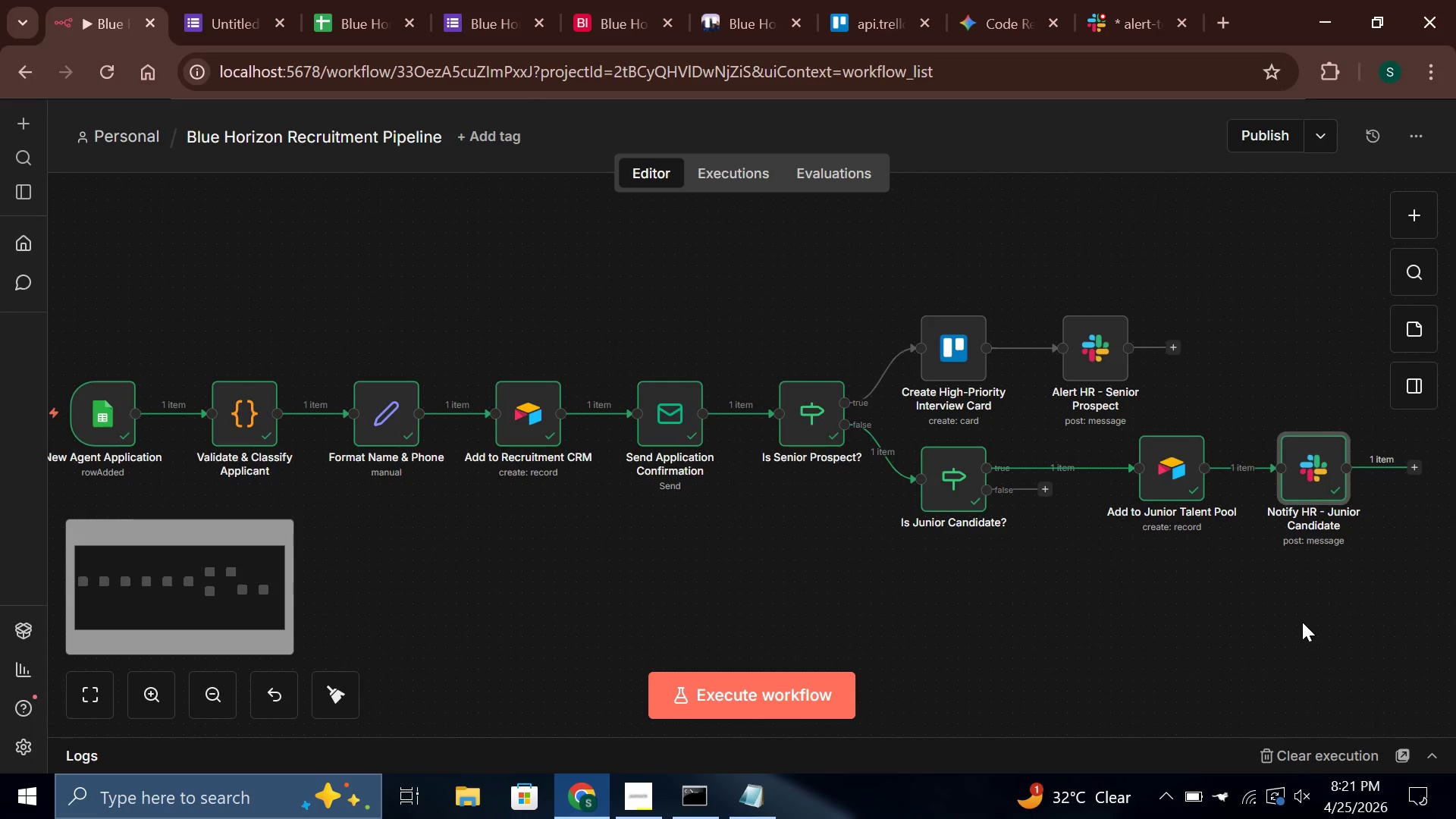 
scroll: coordinate [1206, 562], scroll_direction: up, amount: 1.0
 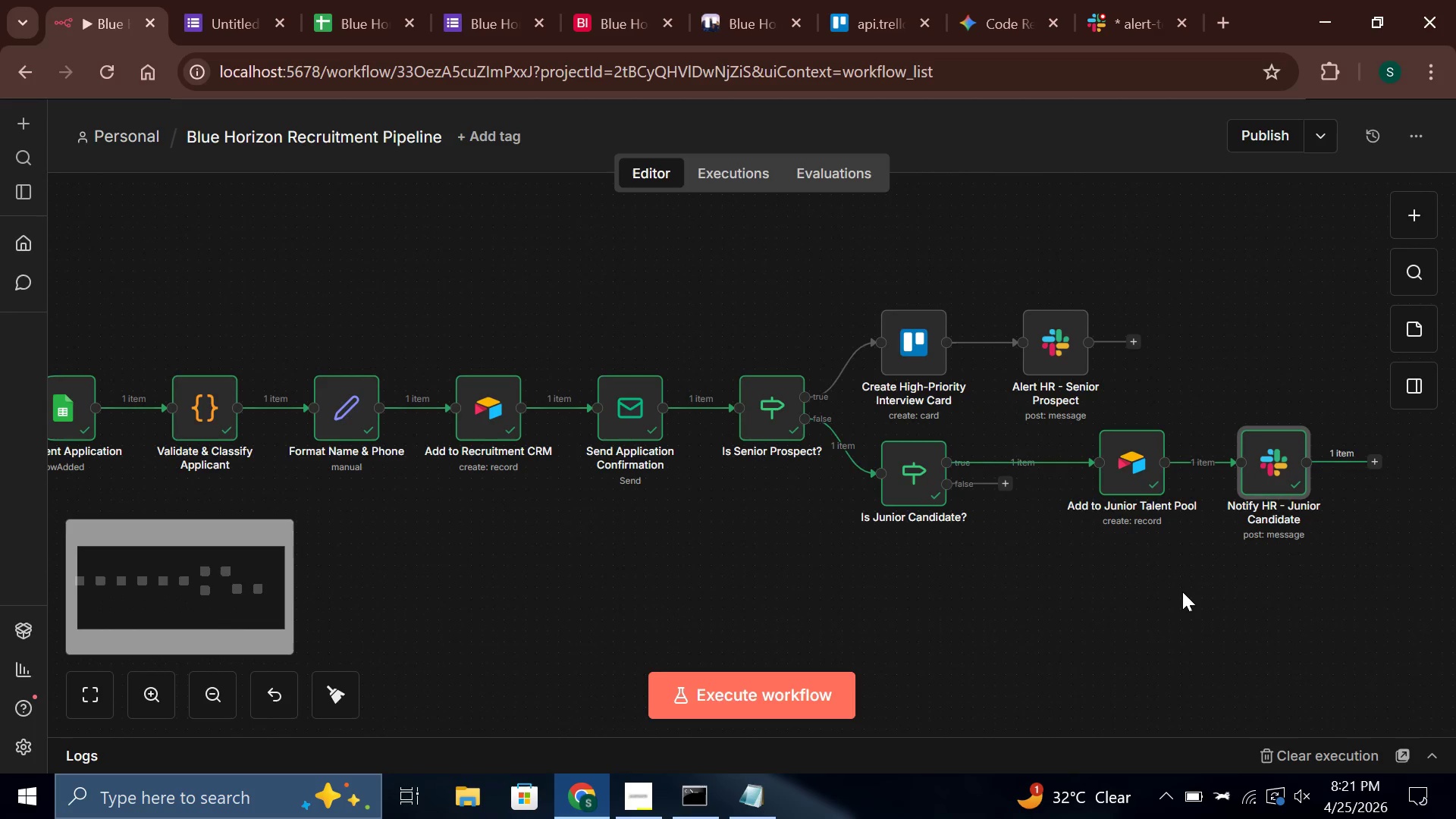 
triple_click([1332, 620])
 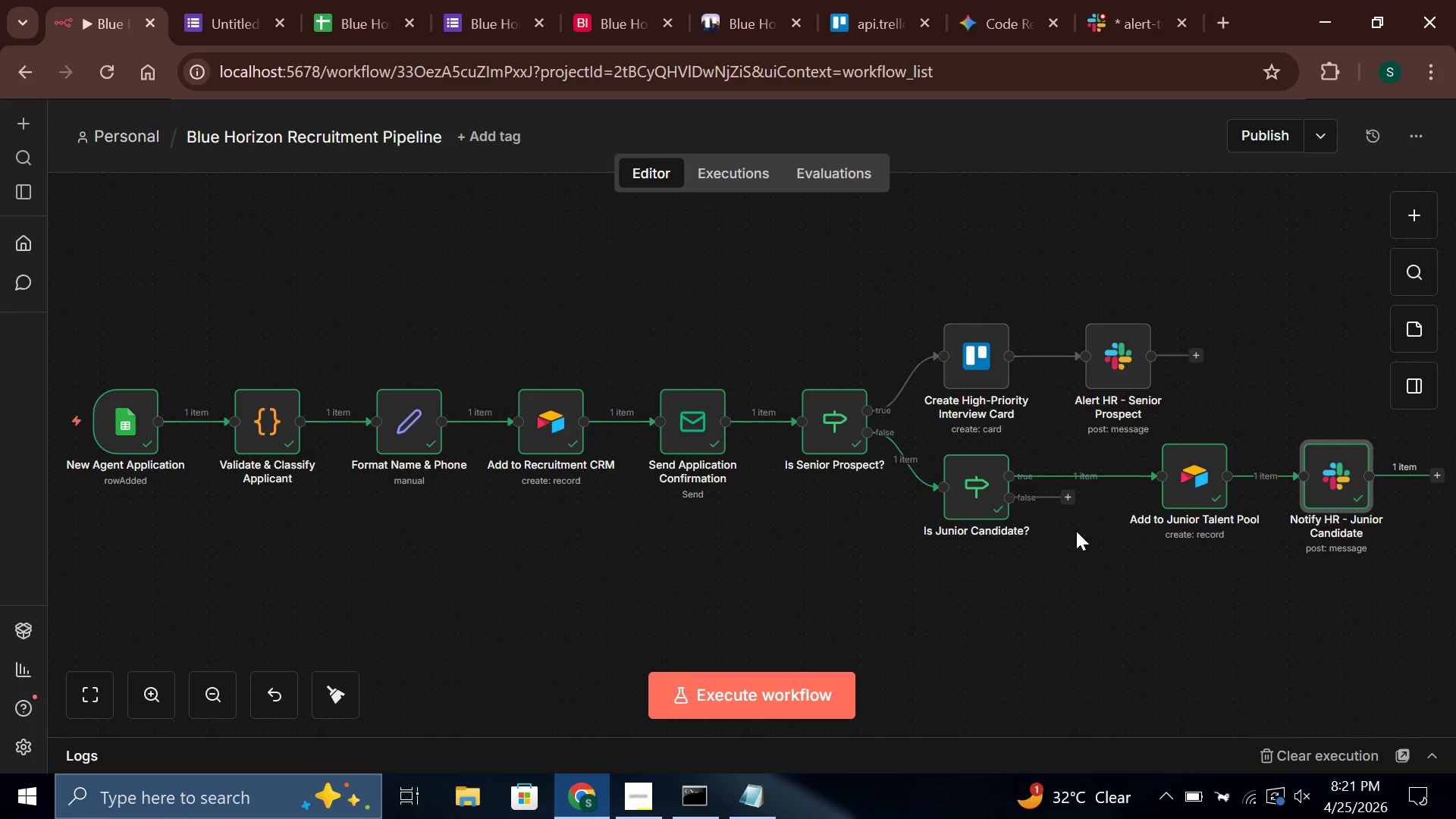 
left_click_drag(start_coordinate=[1212, 472], to_coordinate=[1175, 476])
 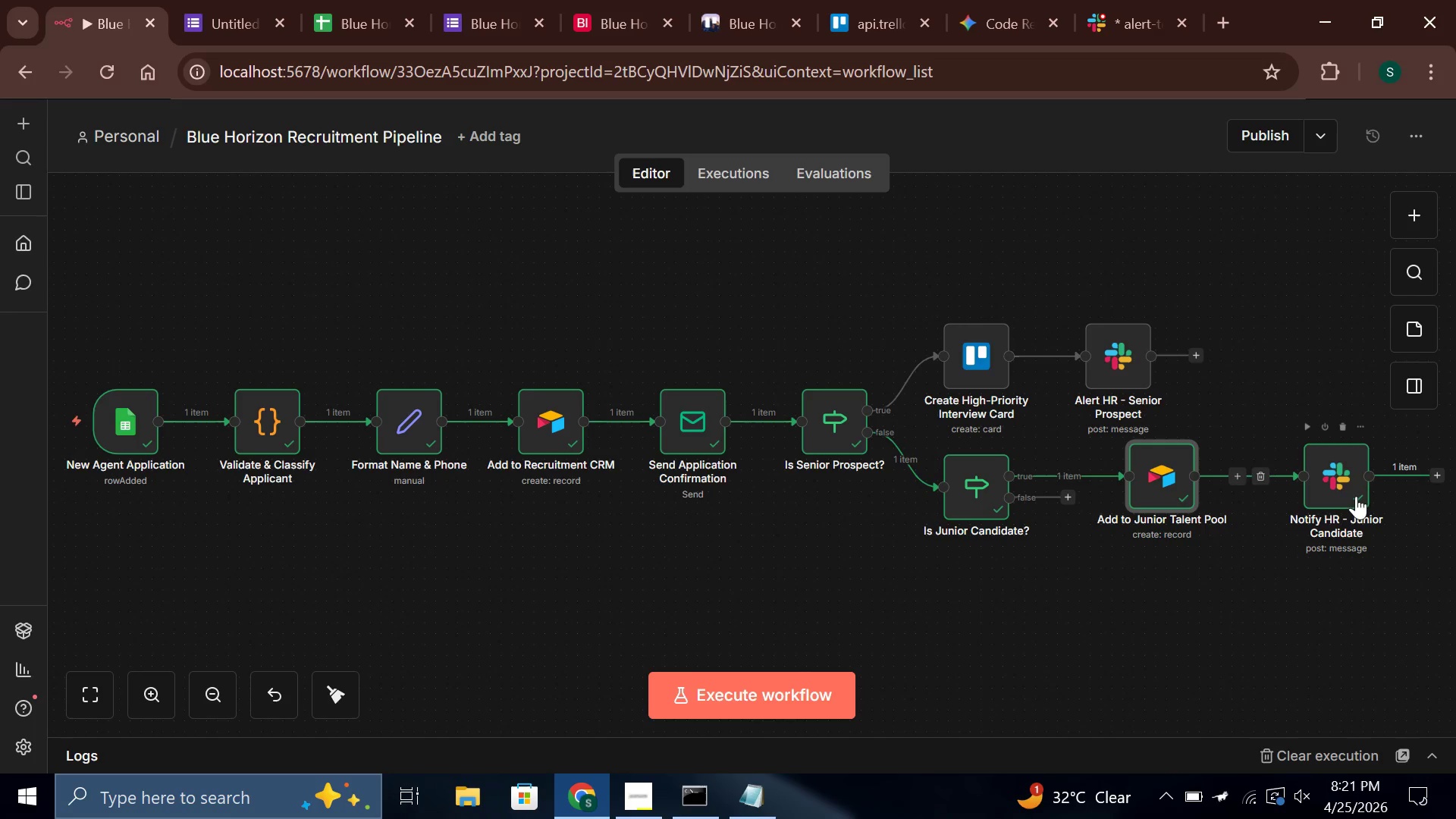 
left_click_drag(start_coordinate=[1345, 482], to_coordinate=[1311, 487])
 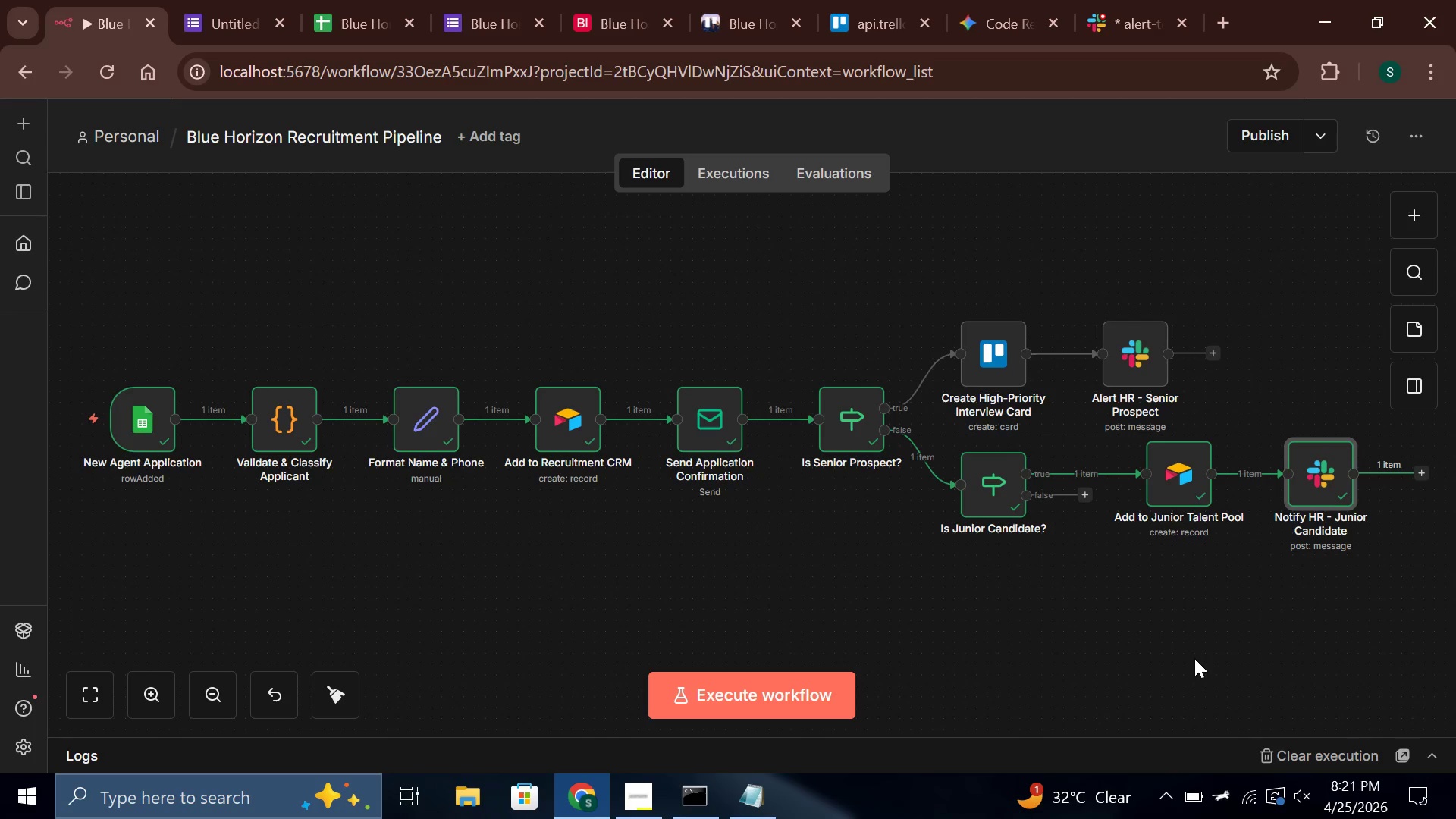 
wait(22.14)
 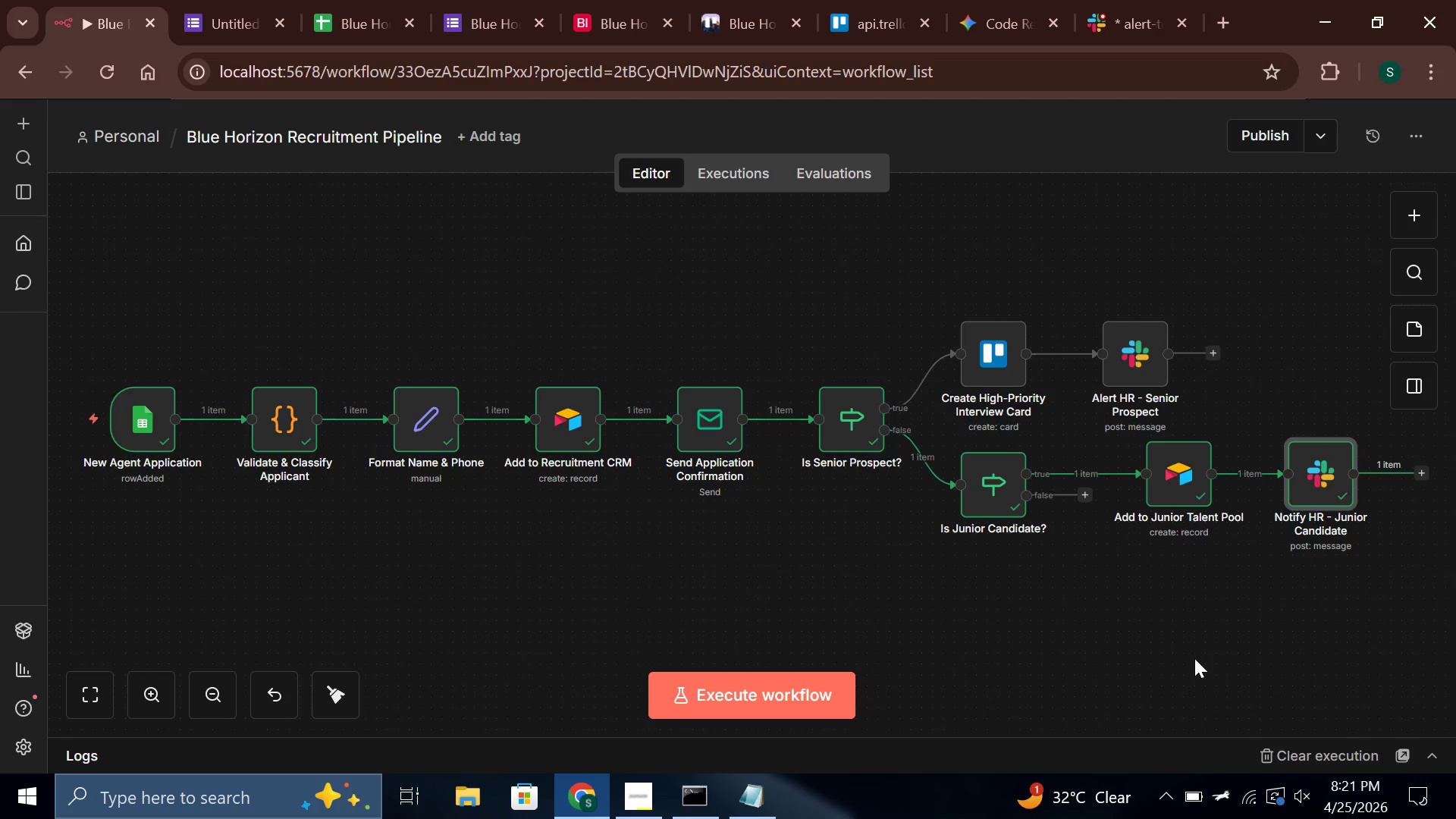 
left_click([1085, 500])
 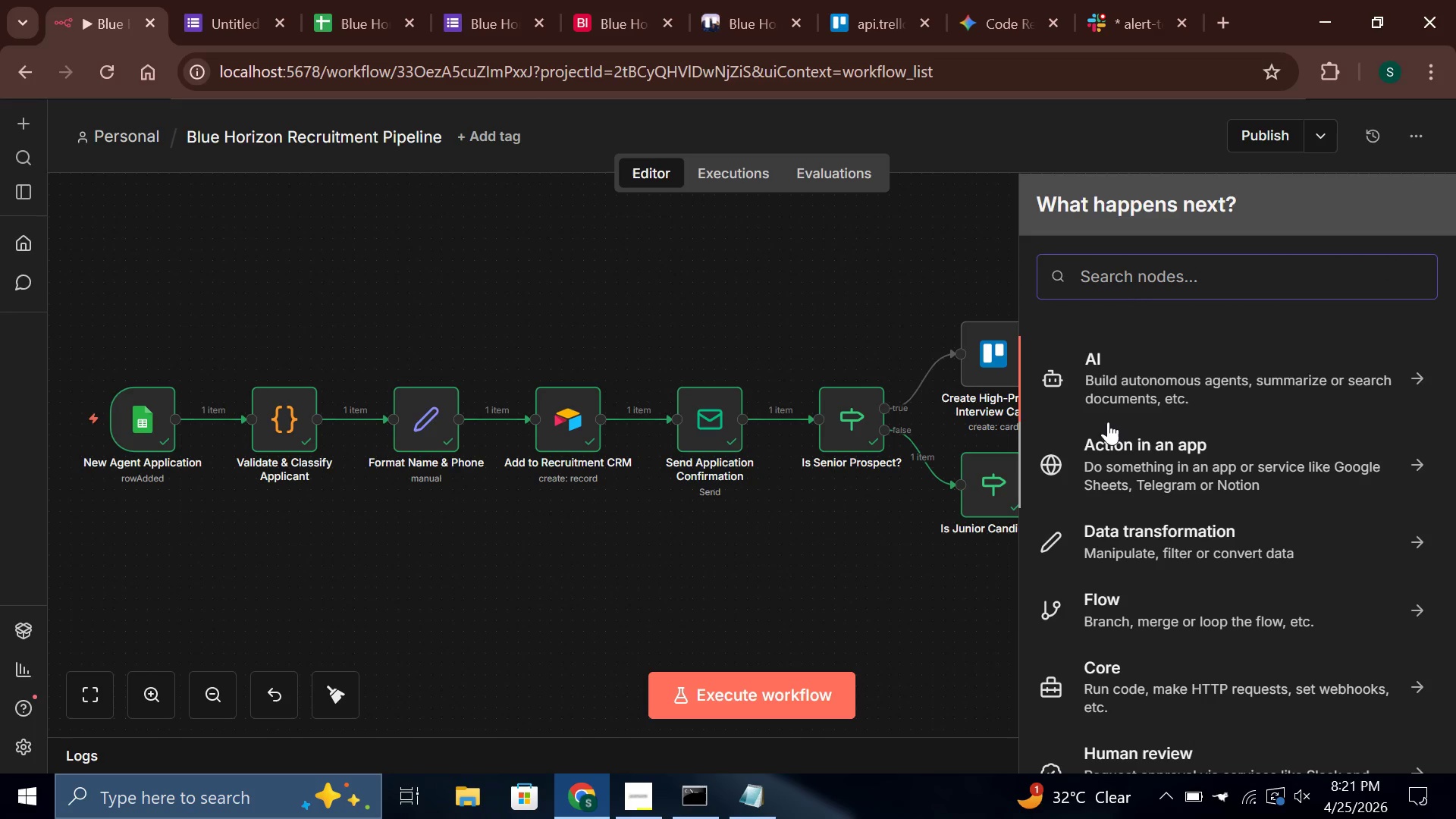 
type(slack)
 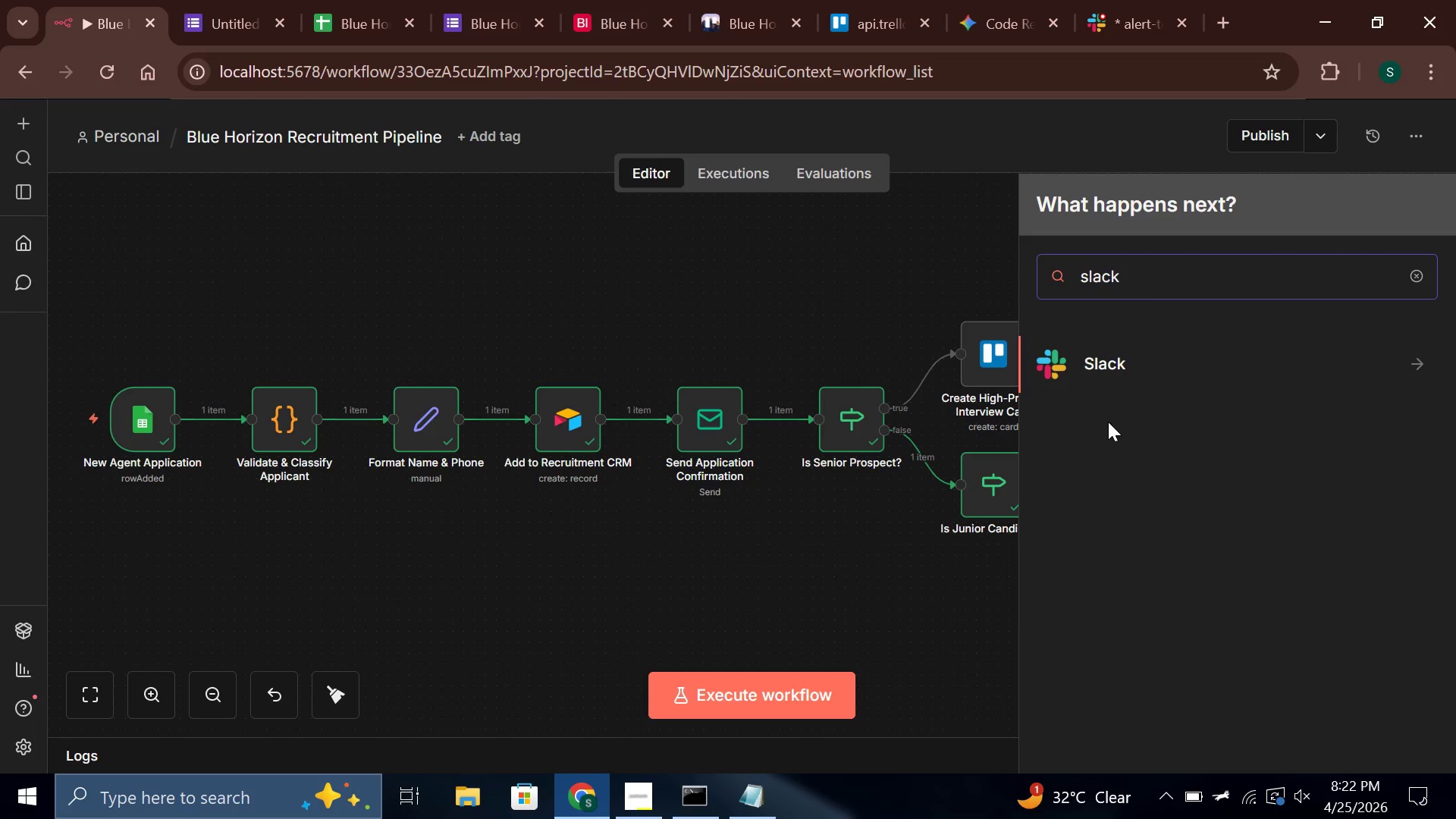 
left_click([1129, 368])
 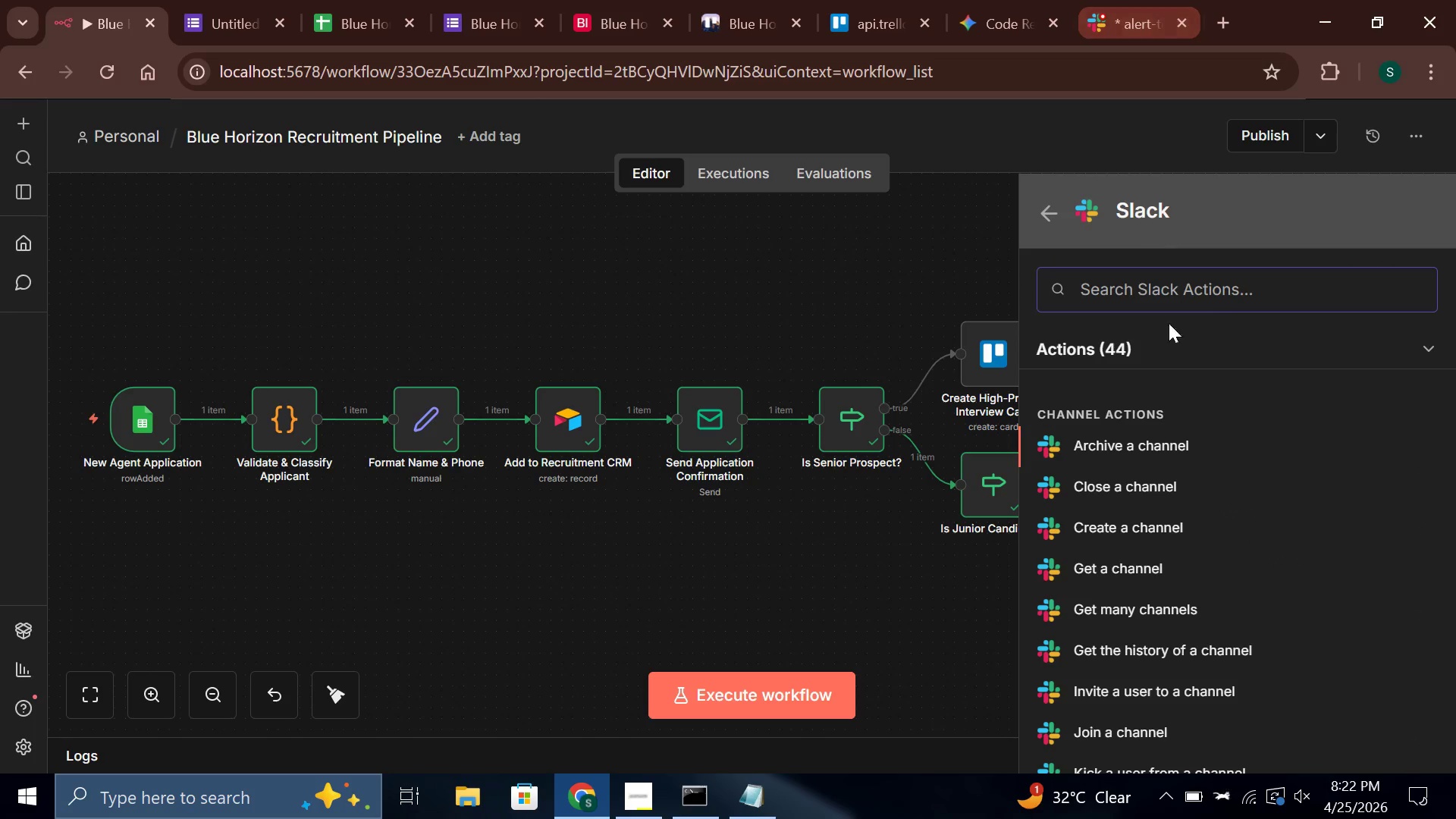 
scroll: coordinate [1177, 522], scroll_direction: down, amount: 8.0
 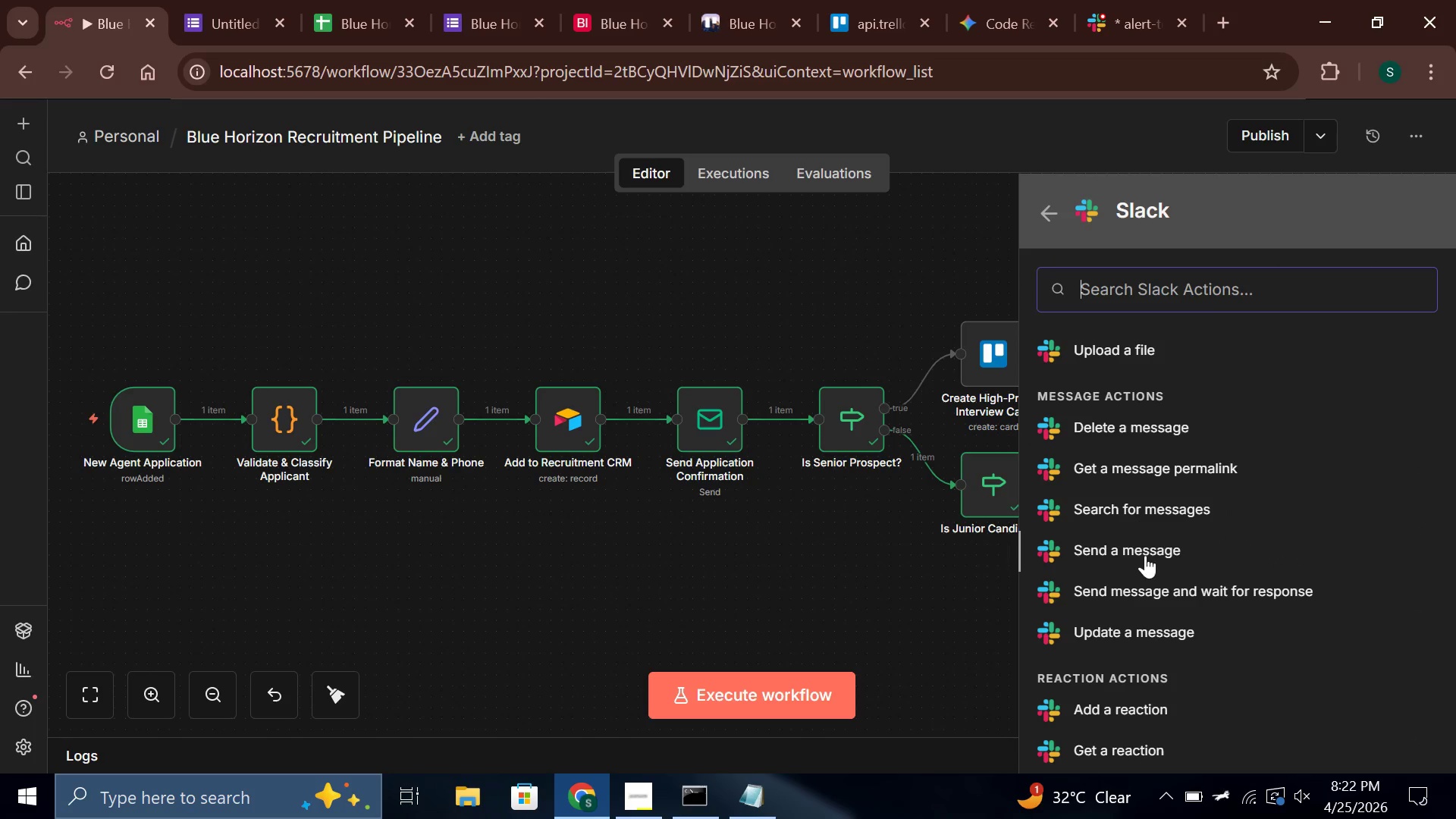 
left_click([1141, 551])
 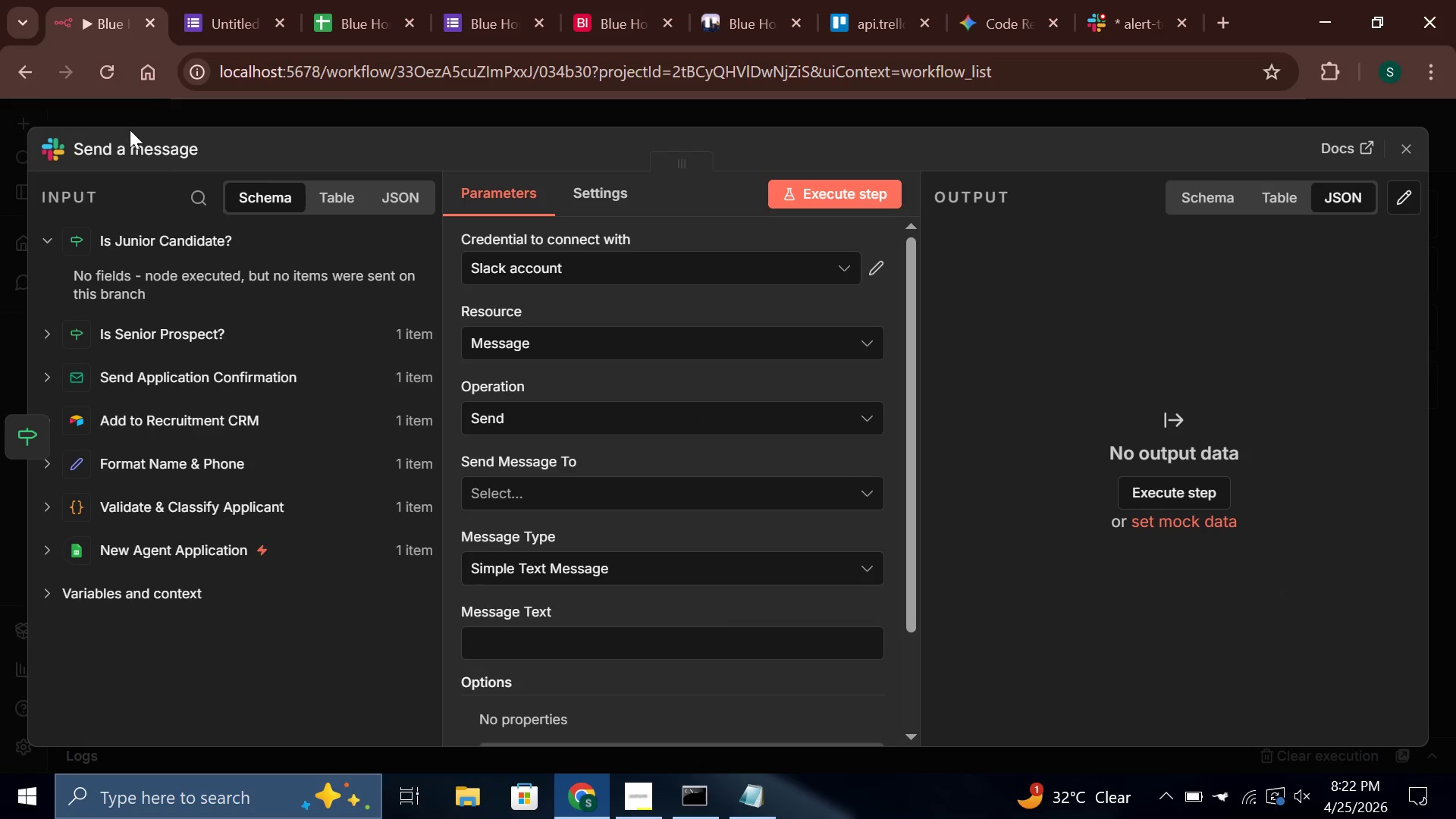 
left_click([182, 147])
 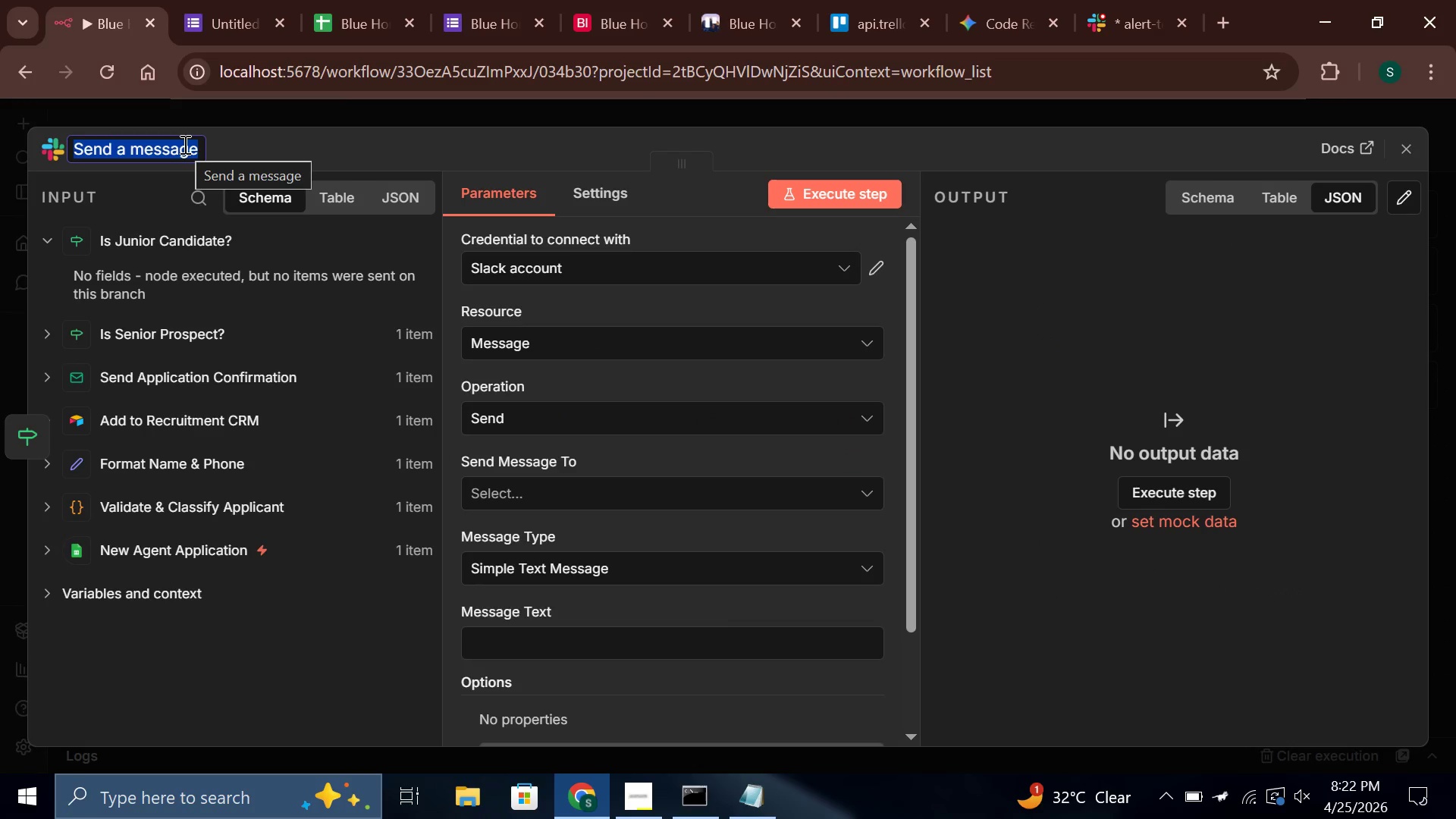 
type(Notify HR - Standard Applicant)
 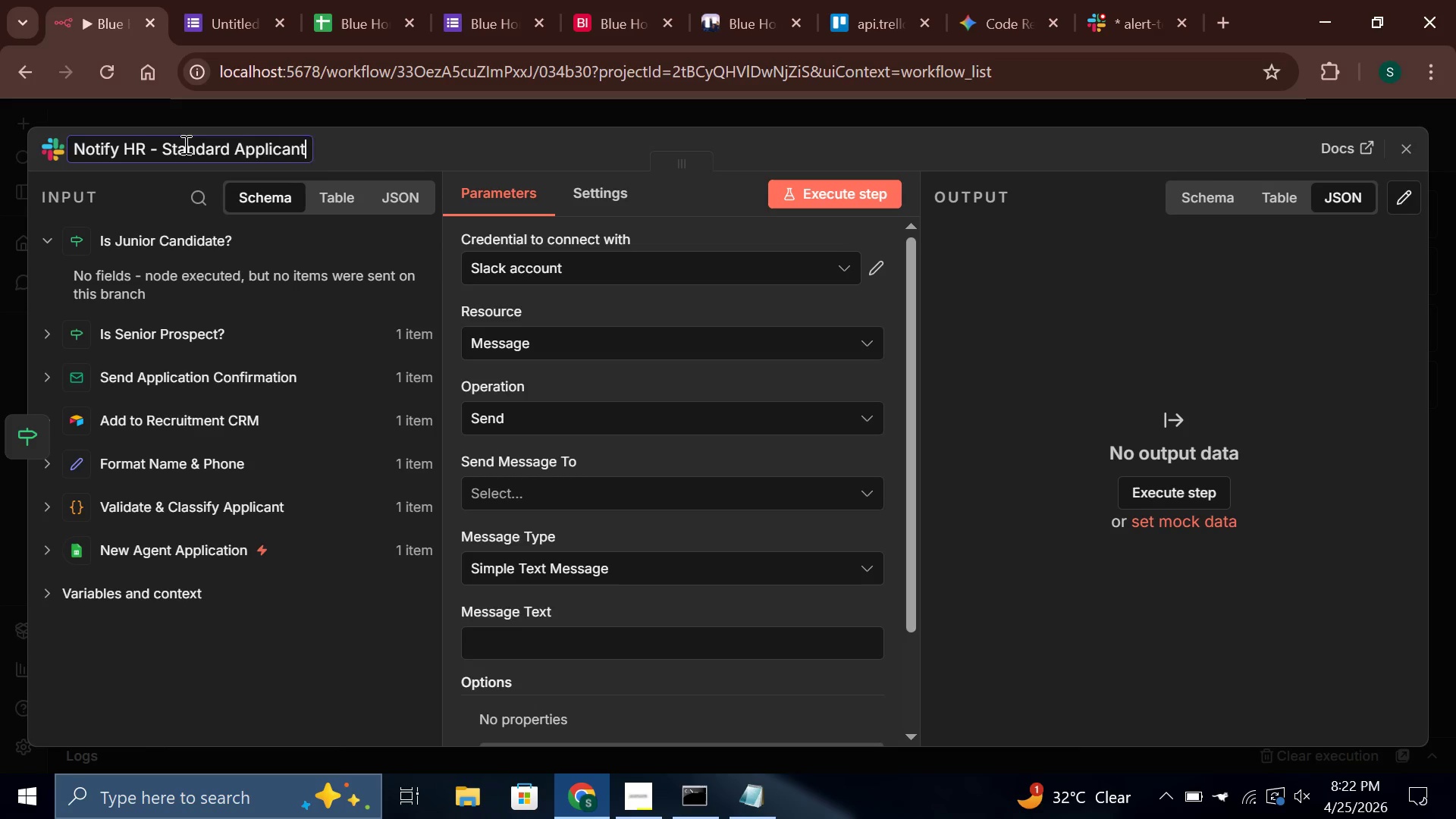 
left_click([645, 489])
 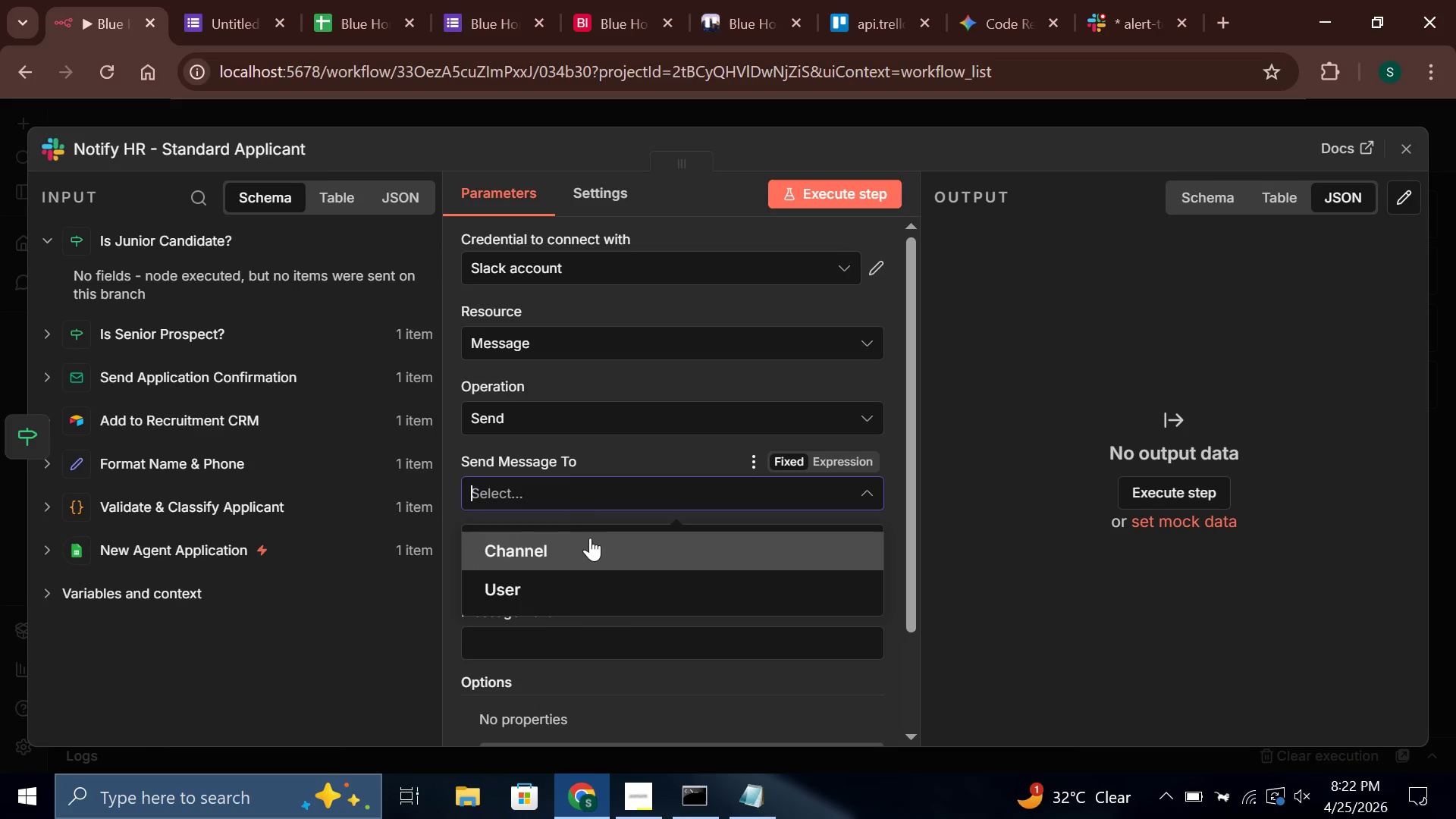 
left_click([587, 539])
 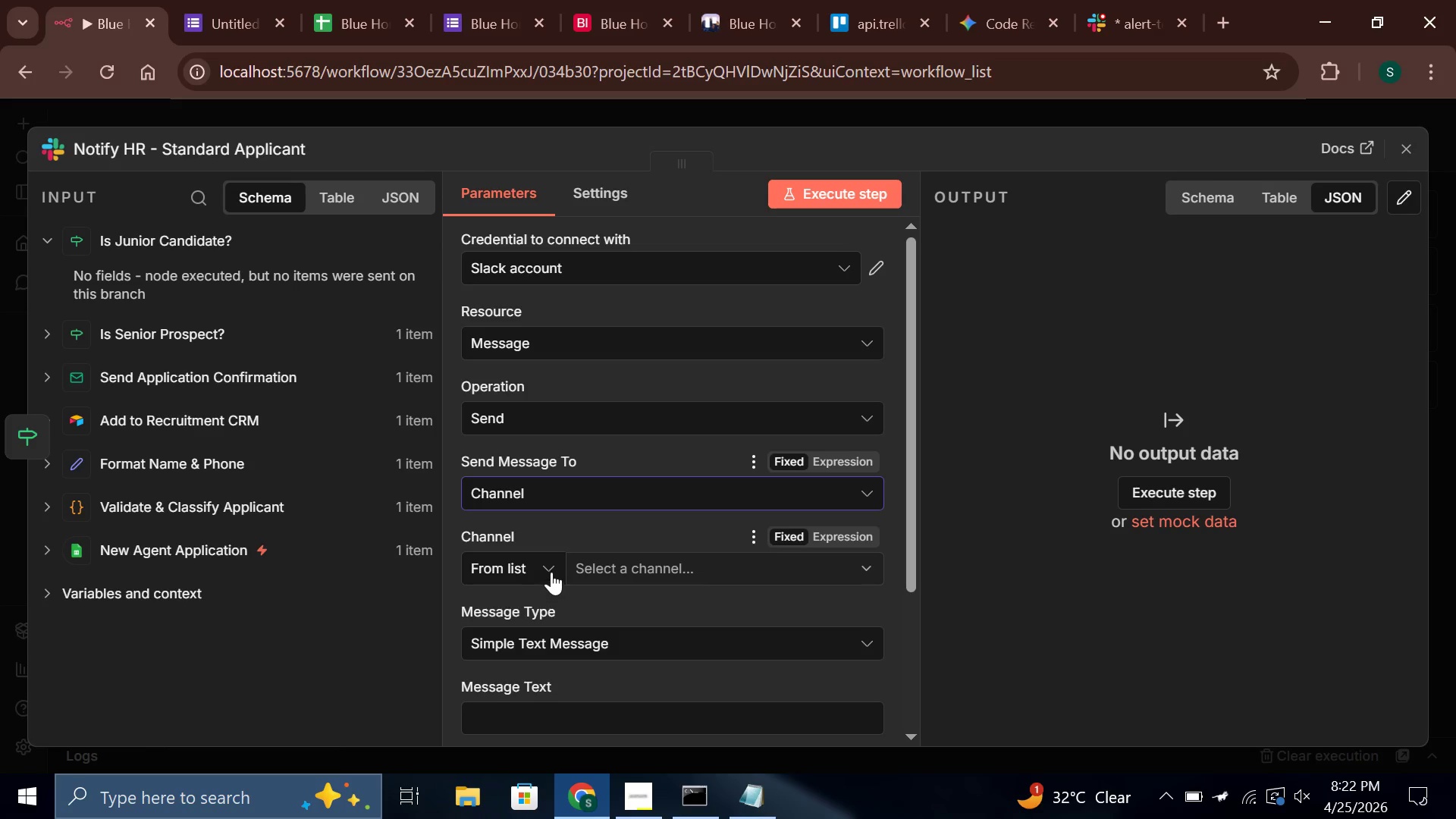 
left_click([551, 571])
 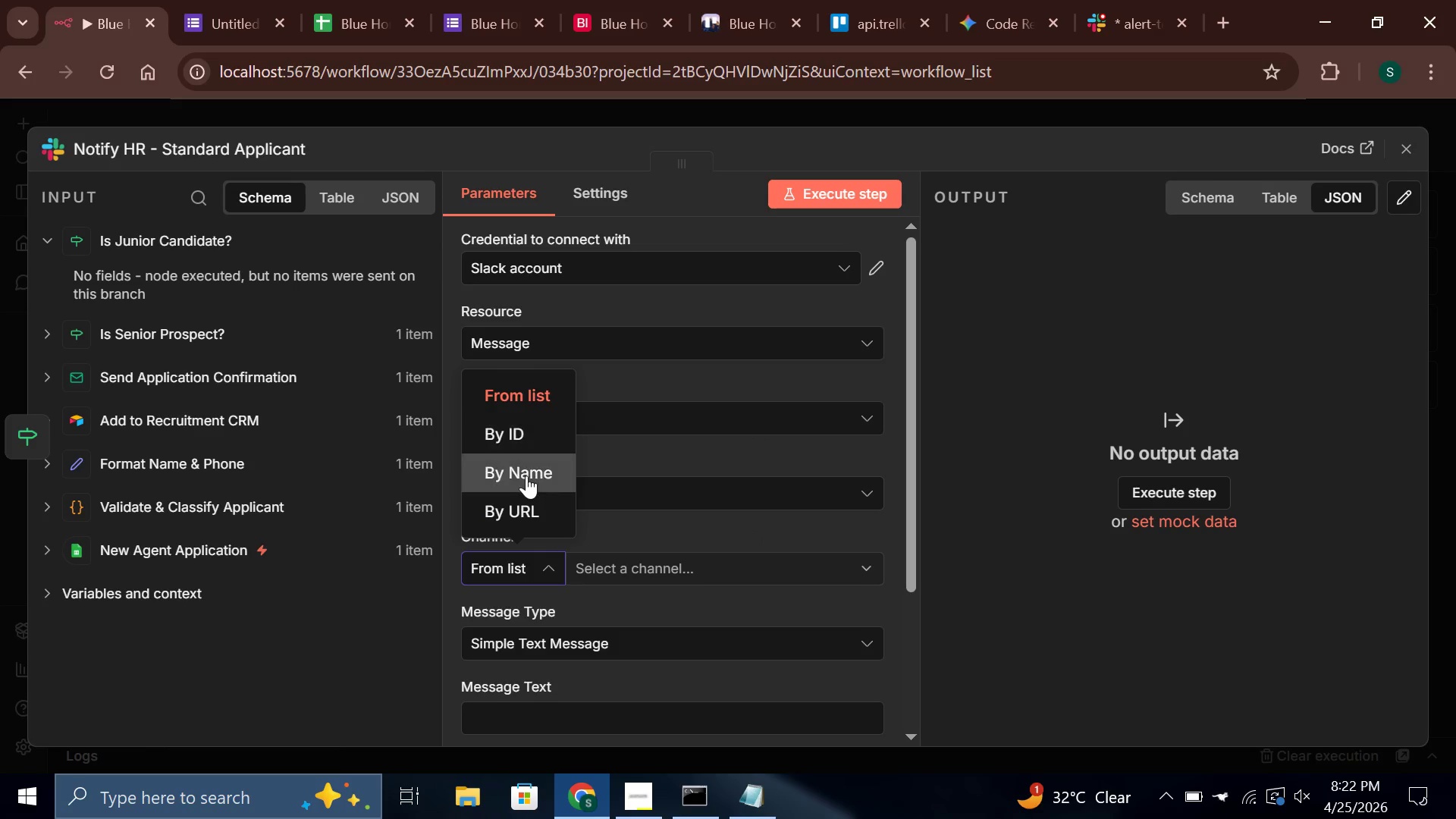 
left_click([520, 441])
 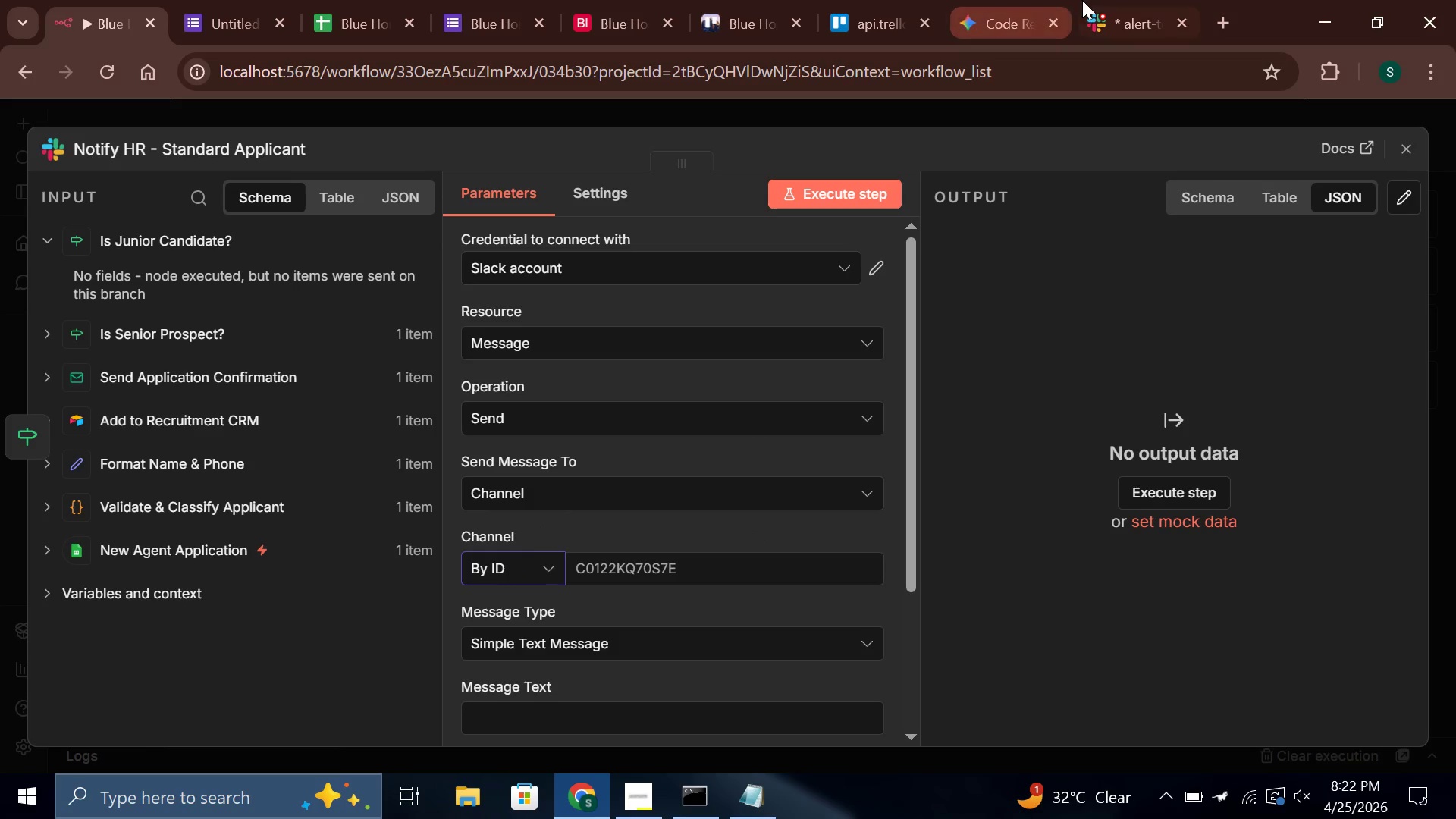 
left_click([1116, 0])
 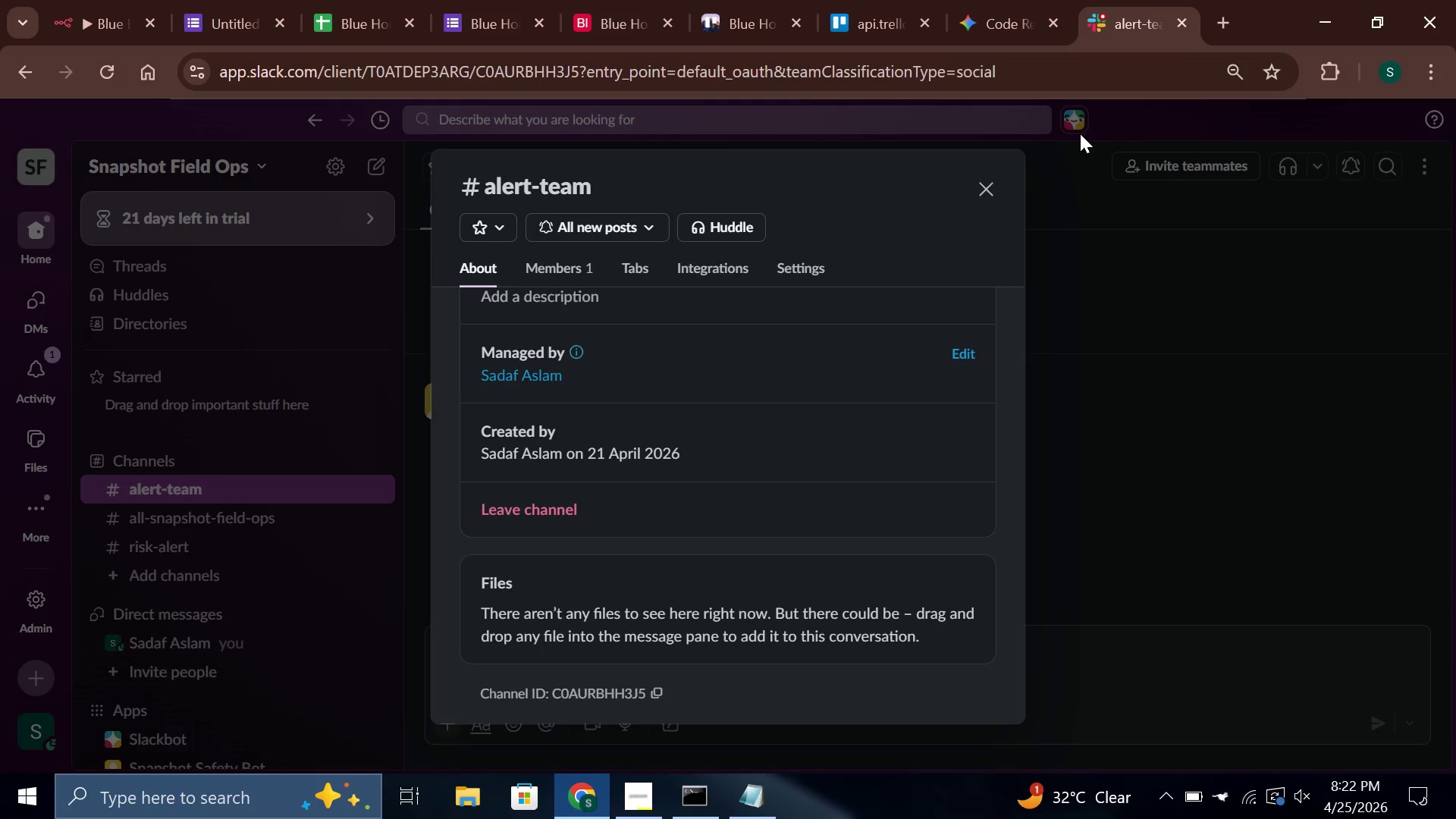 
left_click([974, 188])
 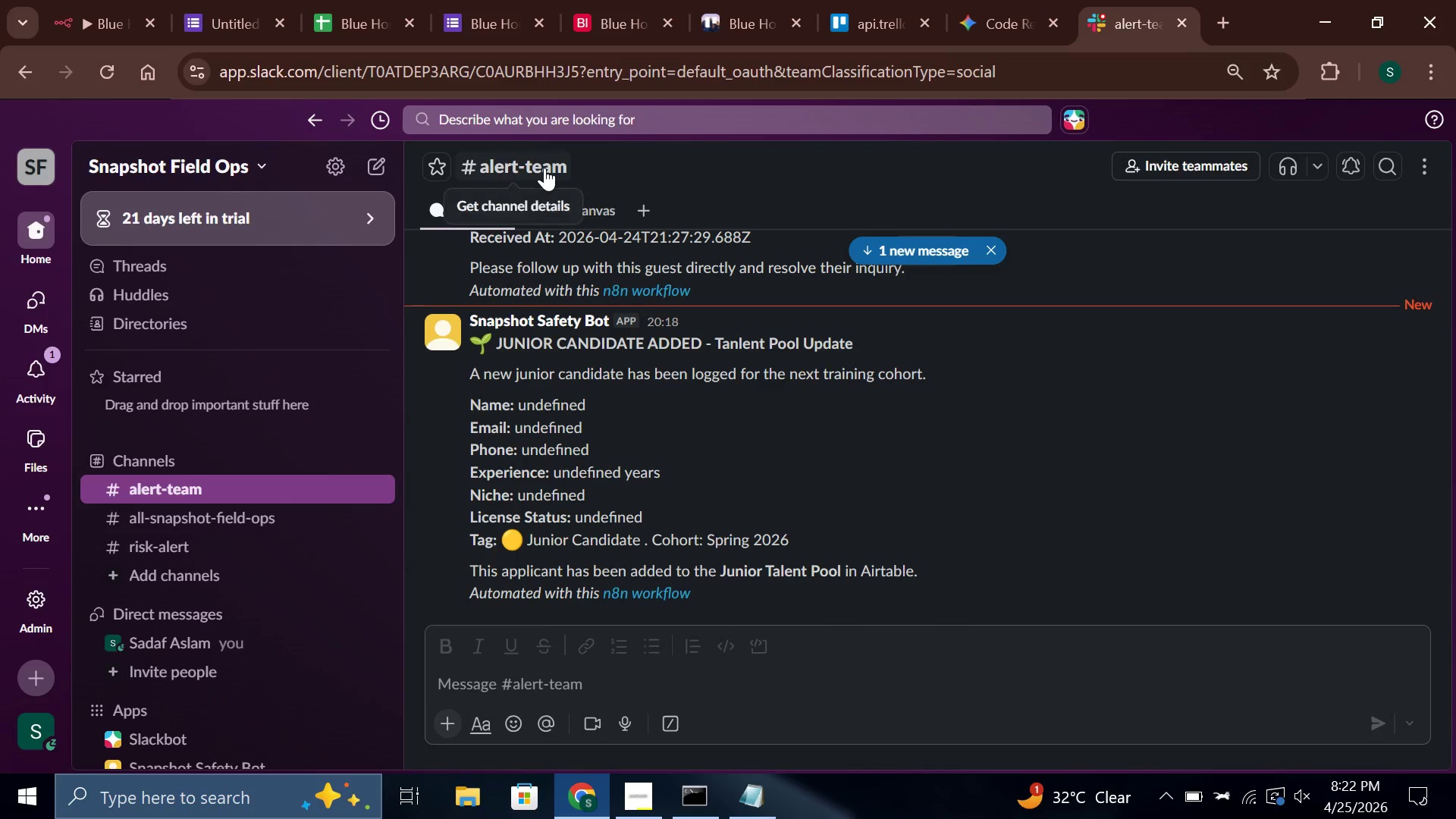 
left_click([543, 168])
 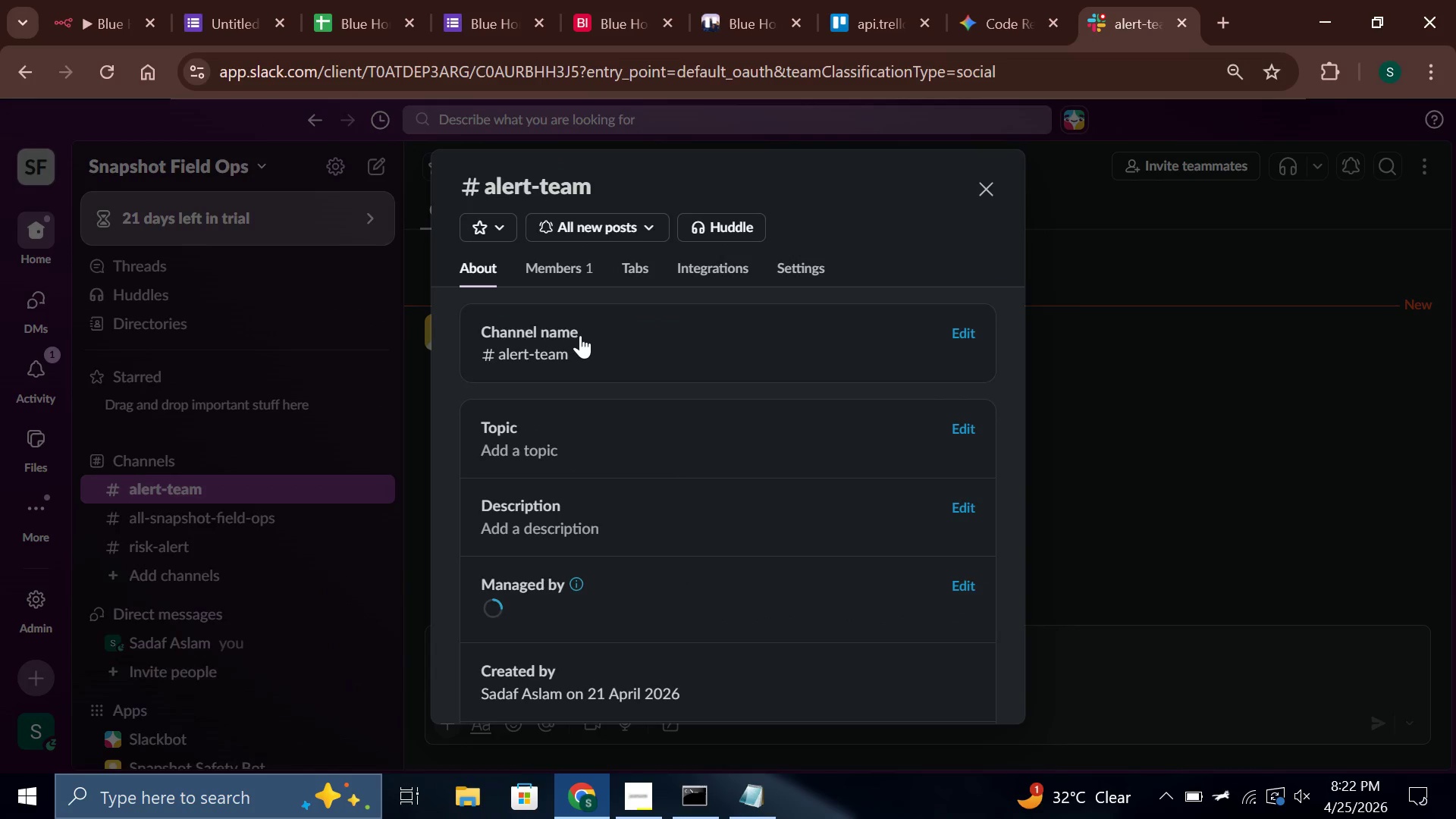 
scroll: coordinate [627, 522], scroll_direction: down, amount: 13.0
 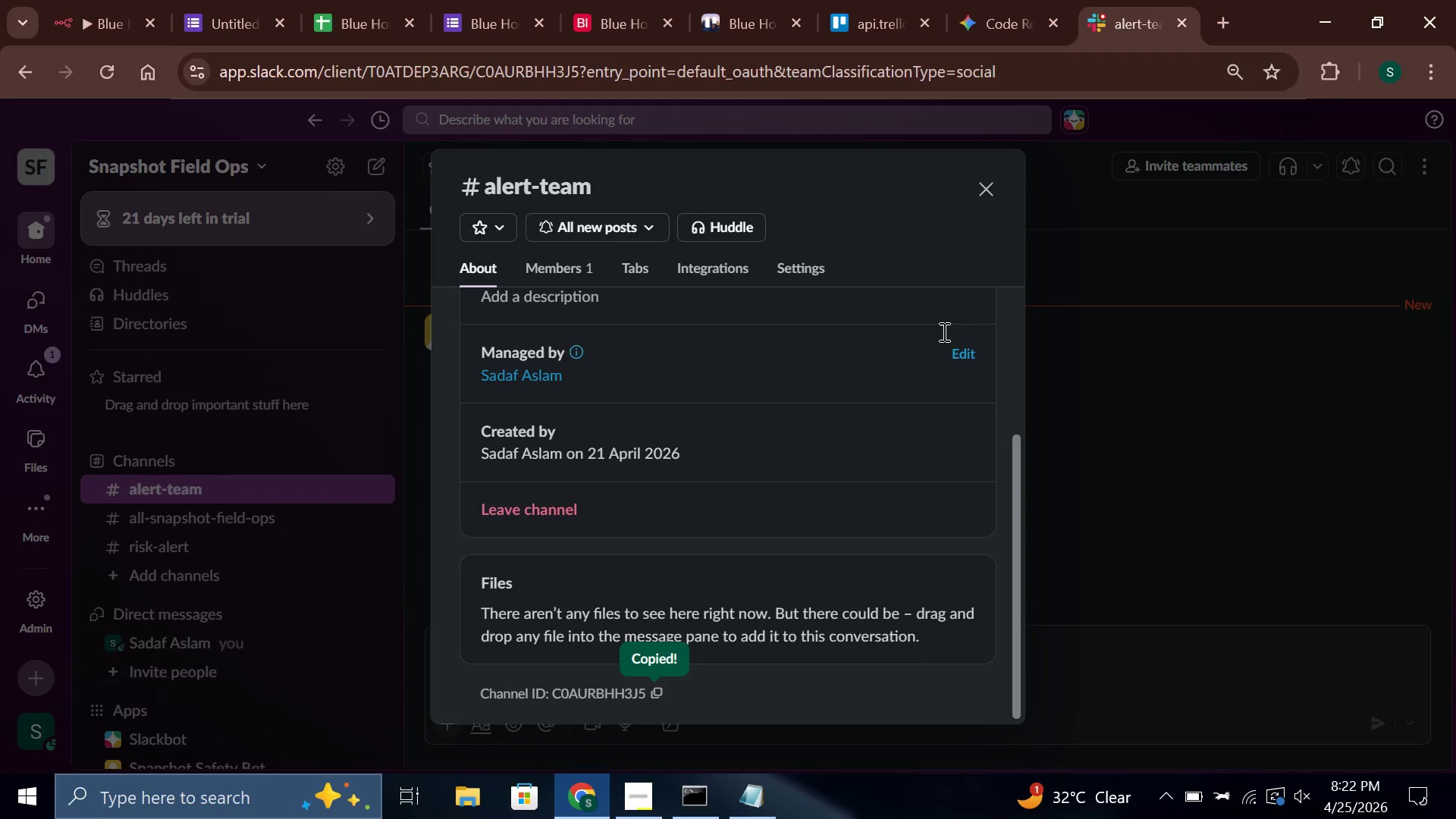 
left_click([1001, 190])
 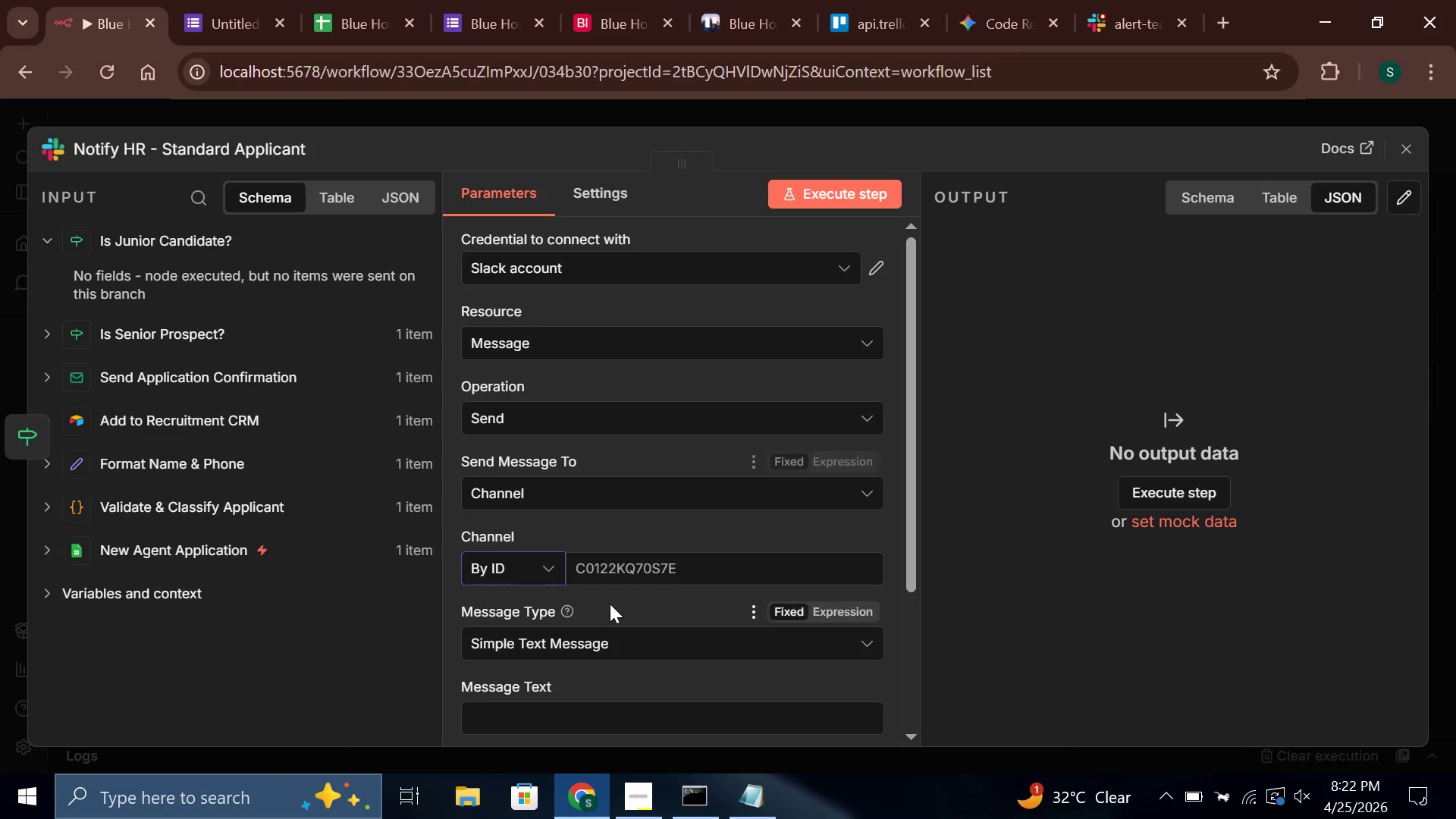 
key(Control+V)
 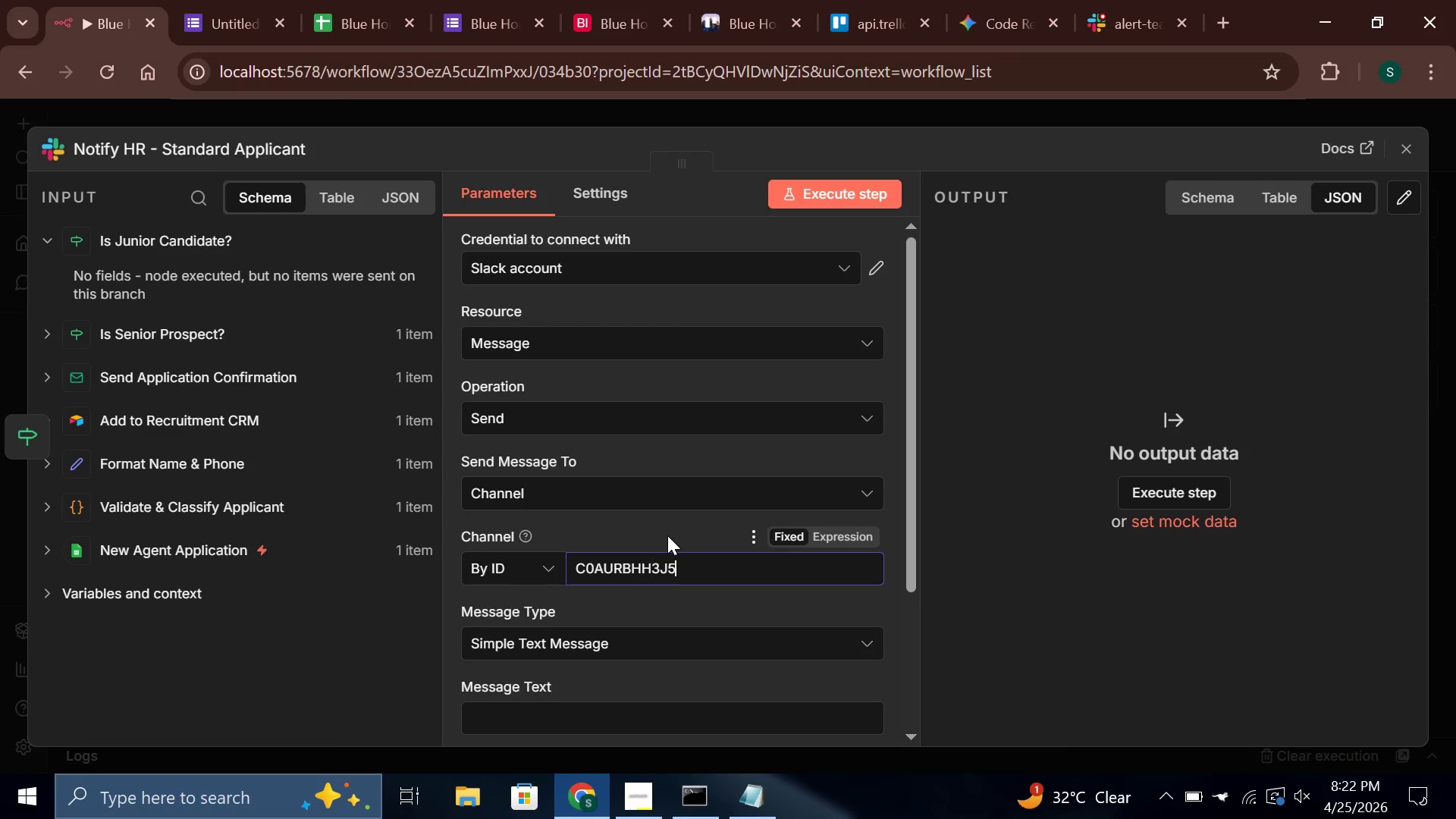 
left_click([667, 535])
 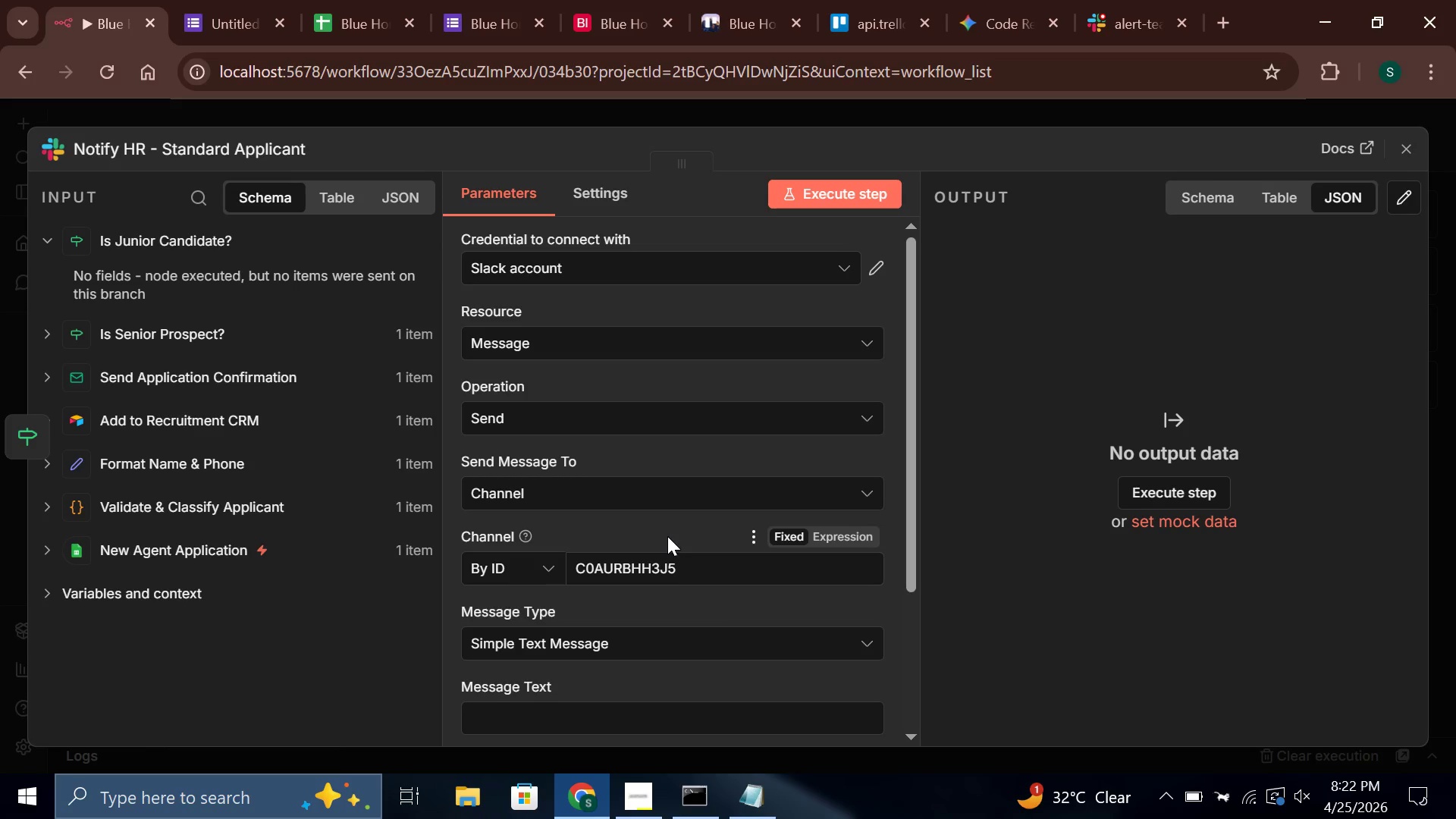 
wait(13.98)
 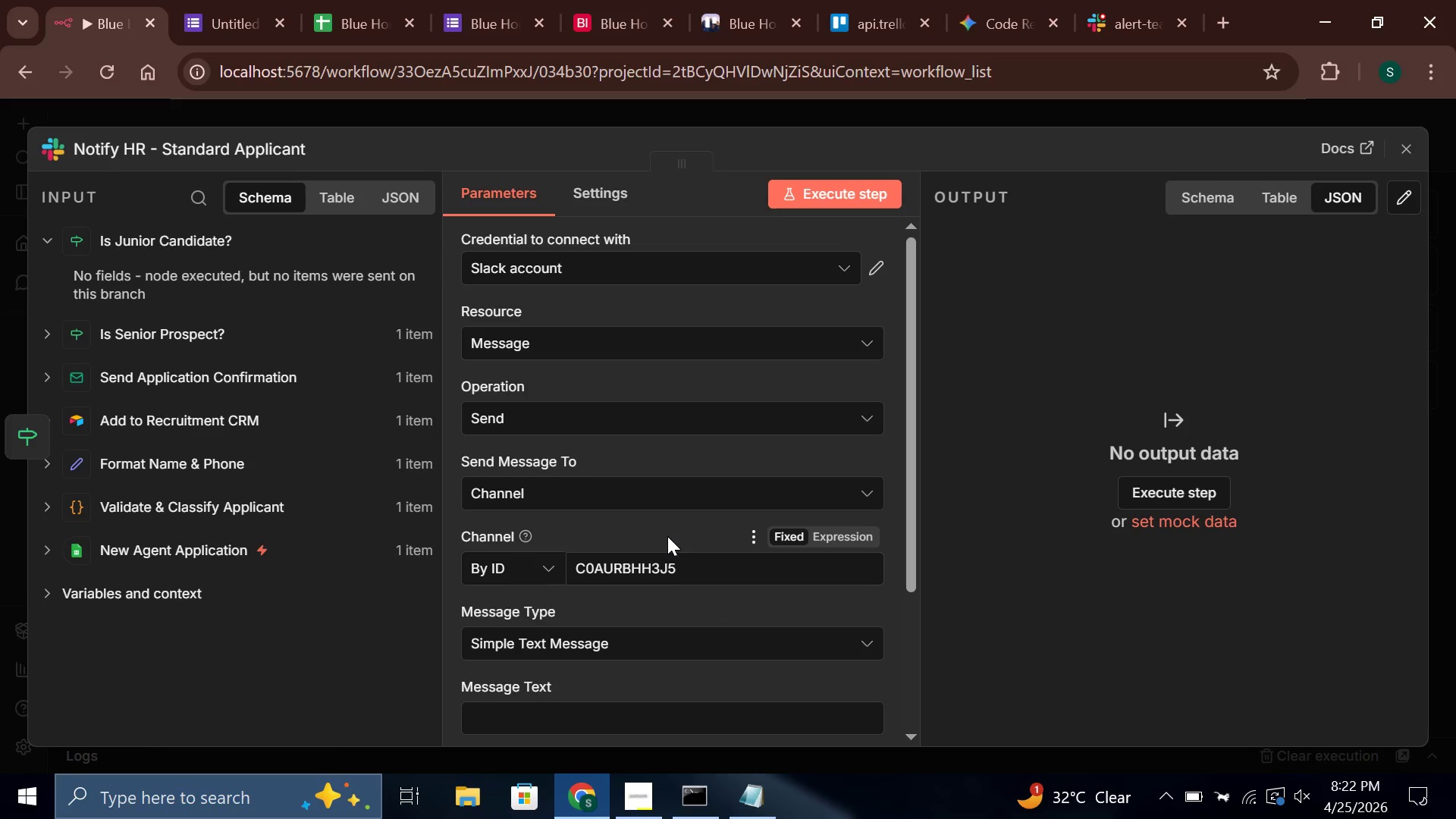 
scroll: coordinate [667, 536], scroll_direction: down, amount: 6.0
 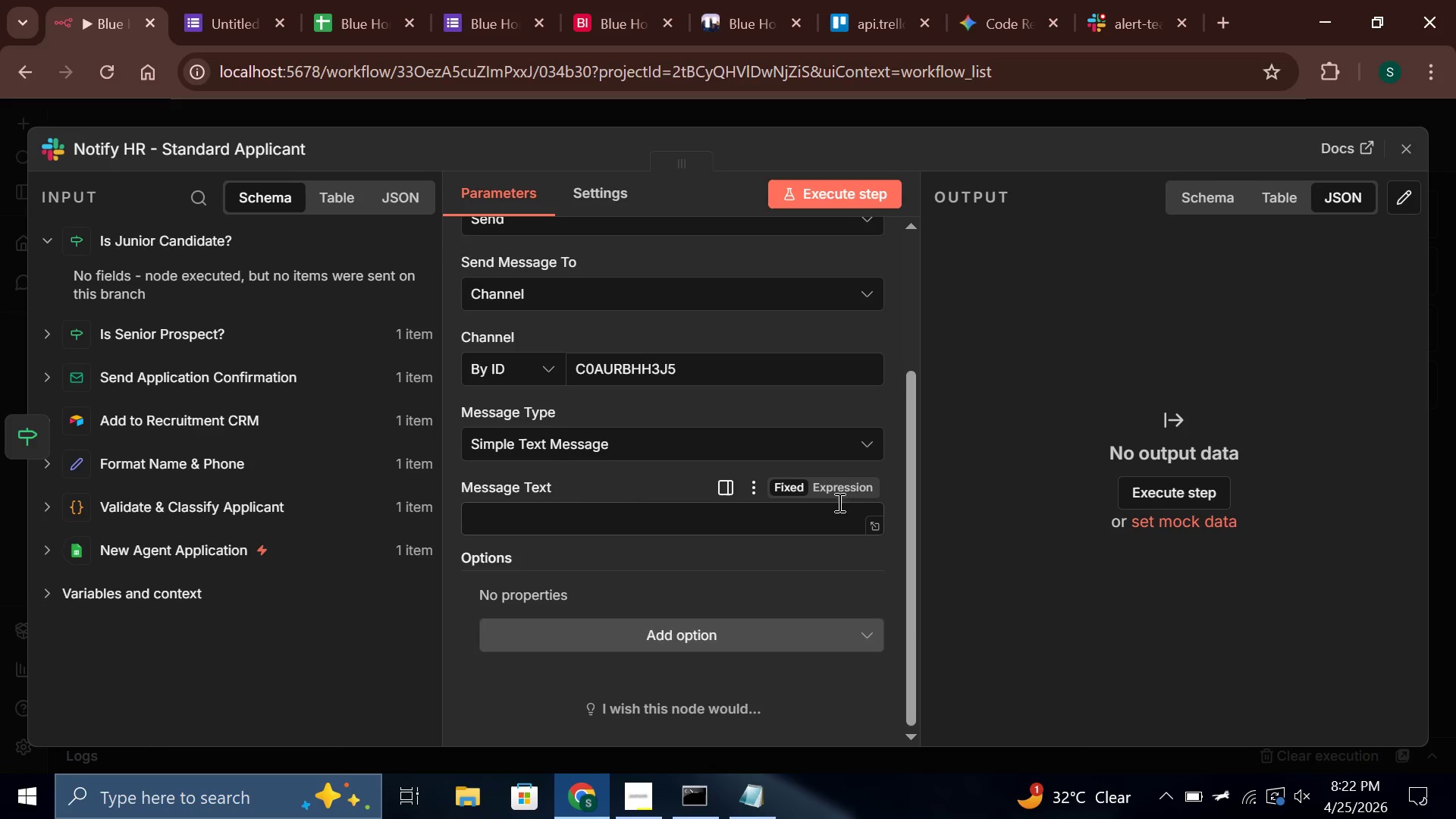 
left_click([850, 483])
 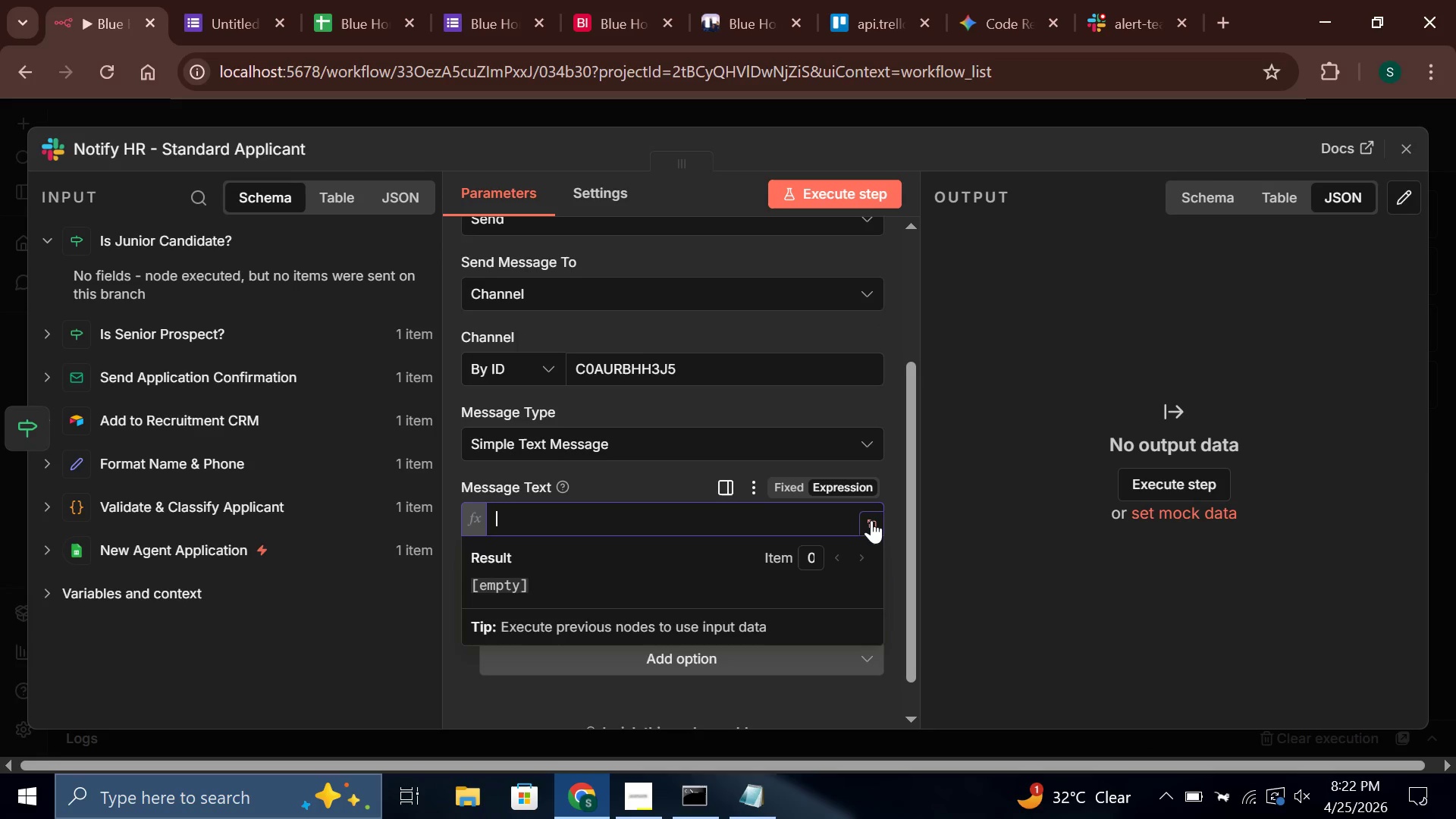 
left_click([871, 520])
 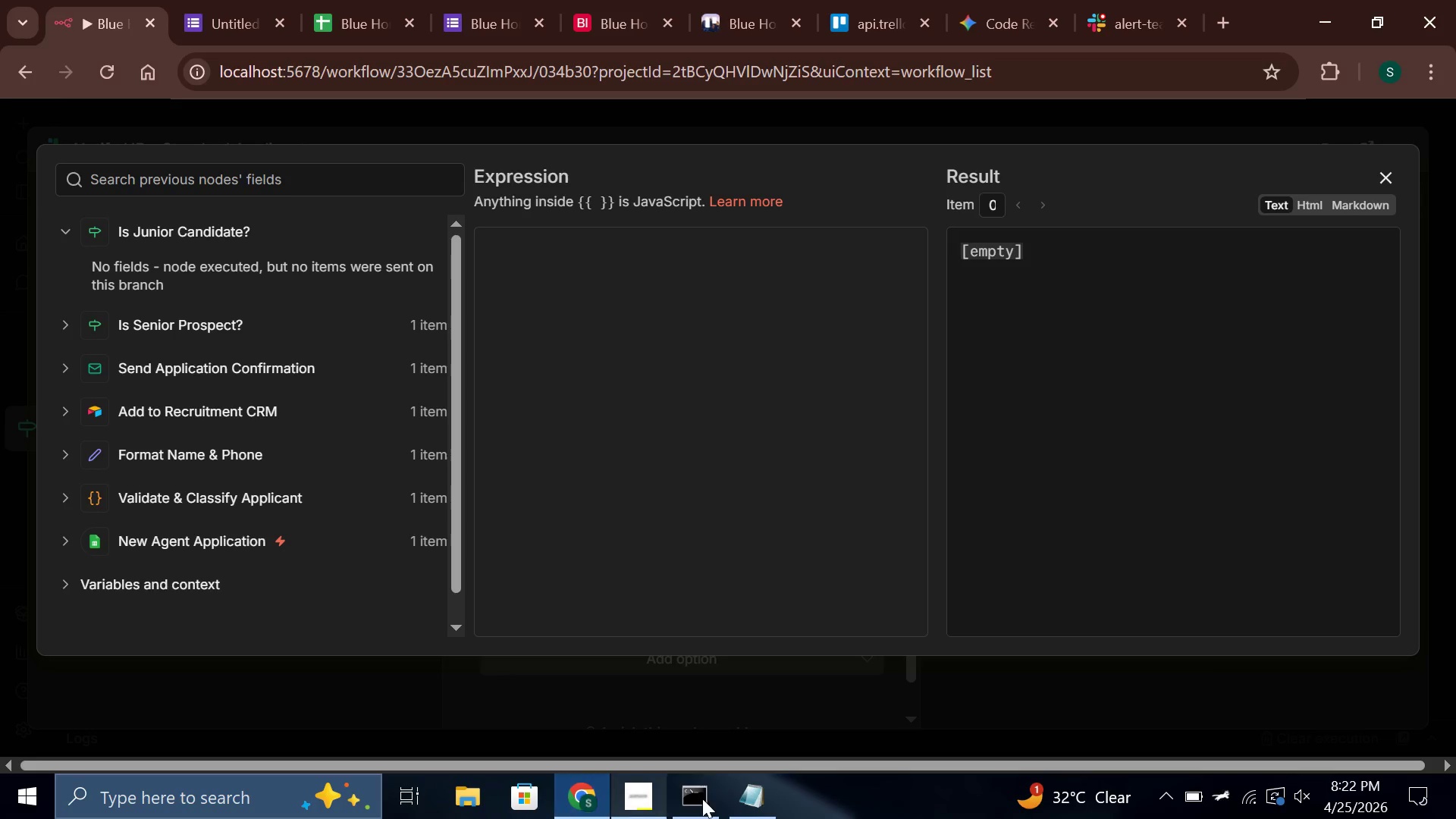 
left_click([623, 816])